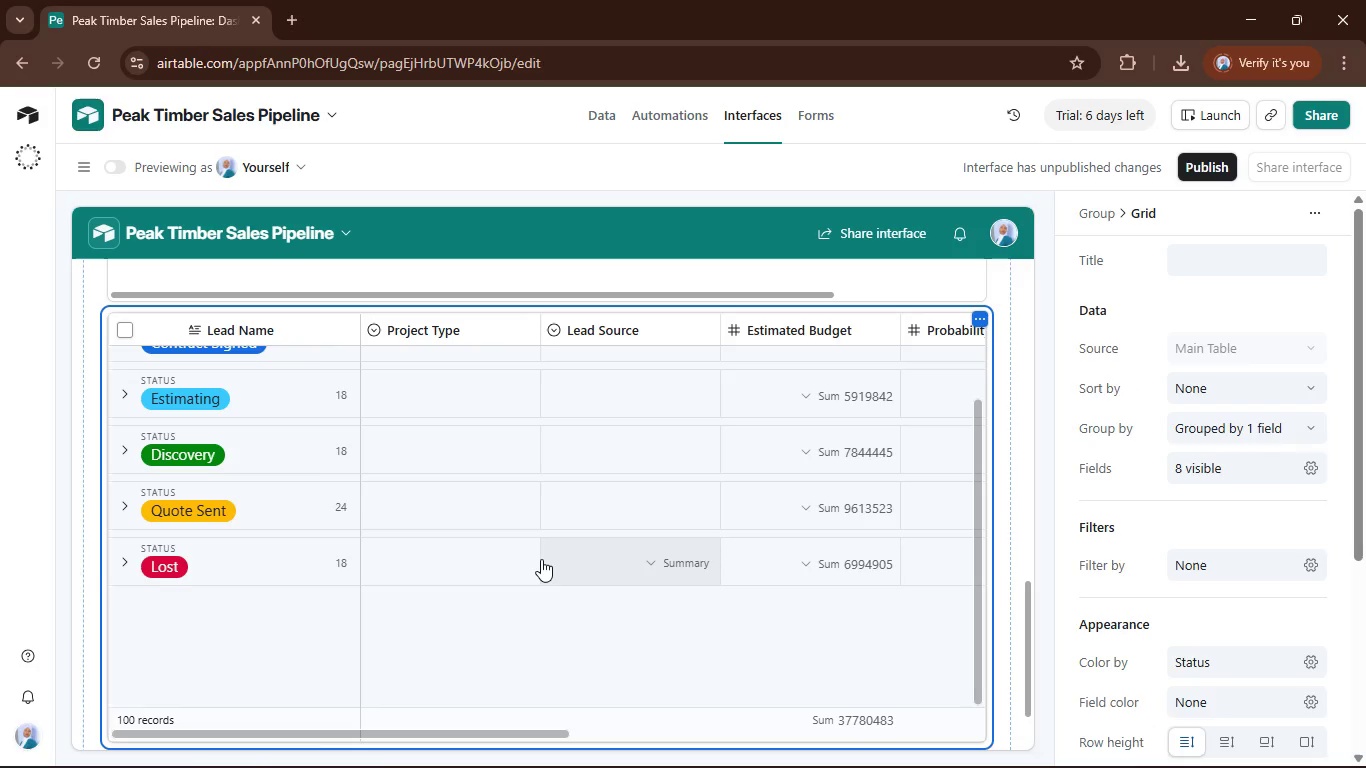 
wait(9.12)
 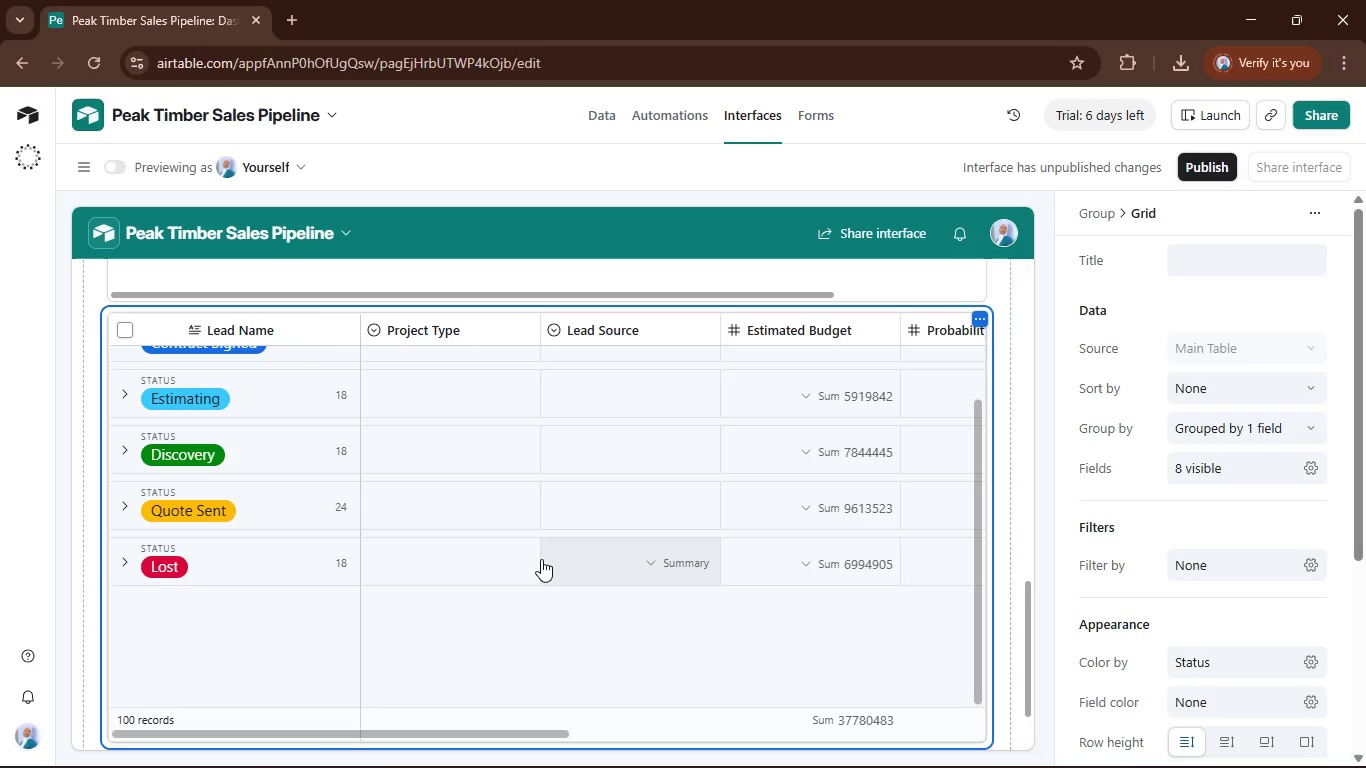 
left_click_drag(start_coordinate=[543, 729], to_coordinate=[724, 721])
 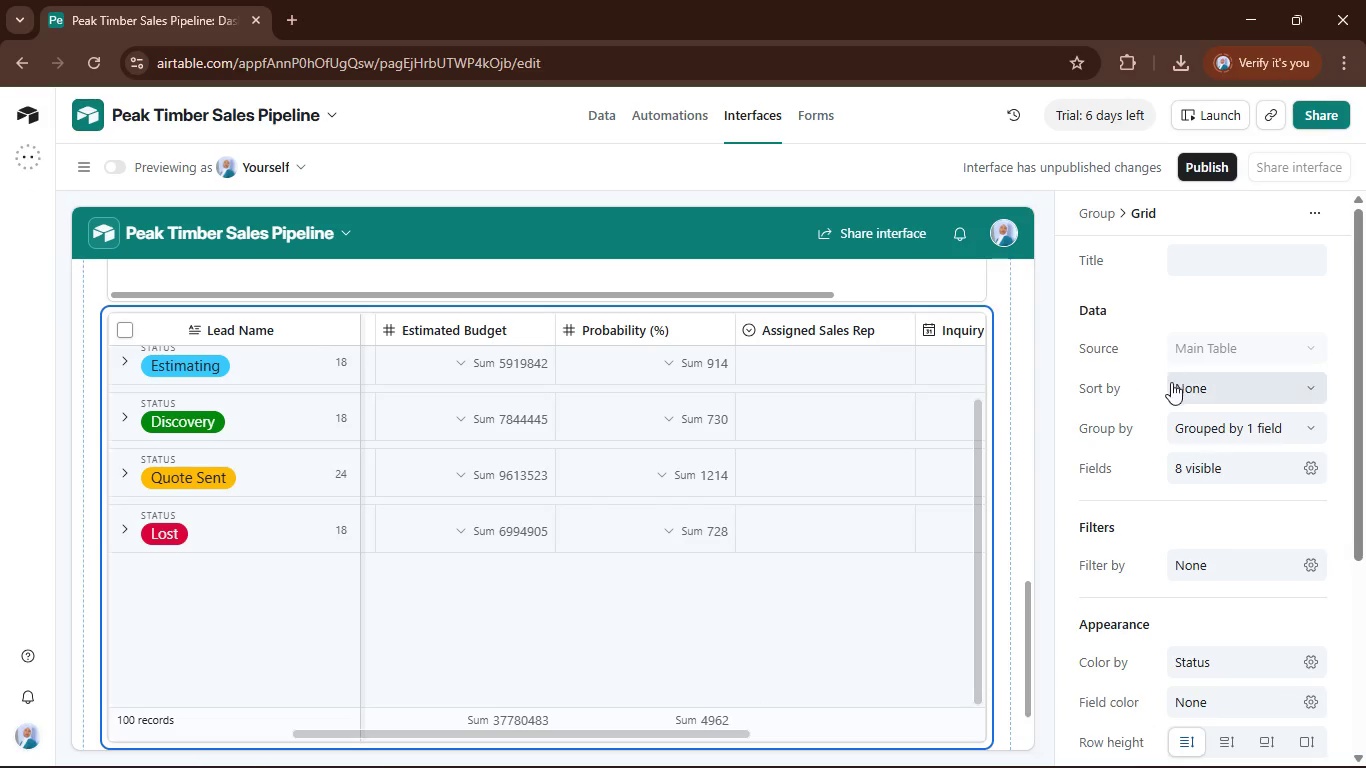 
left_click([1233, 462])
 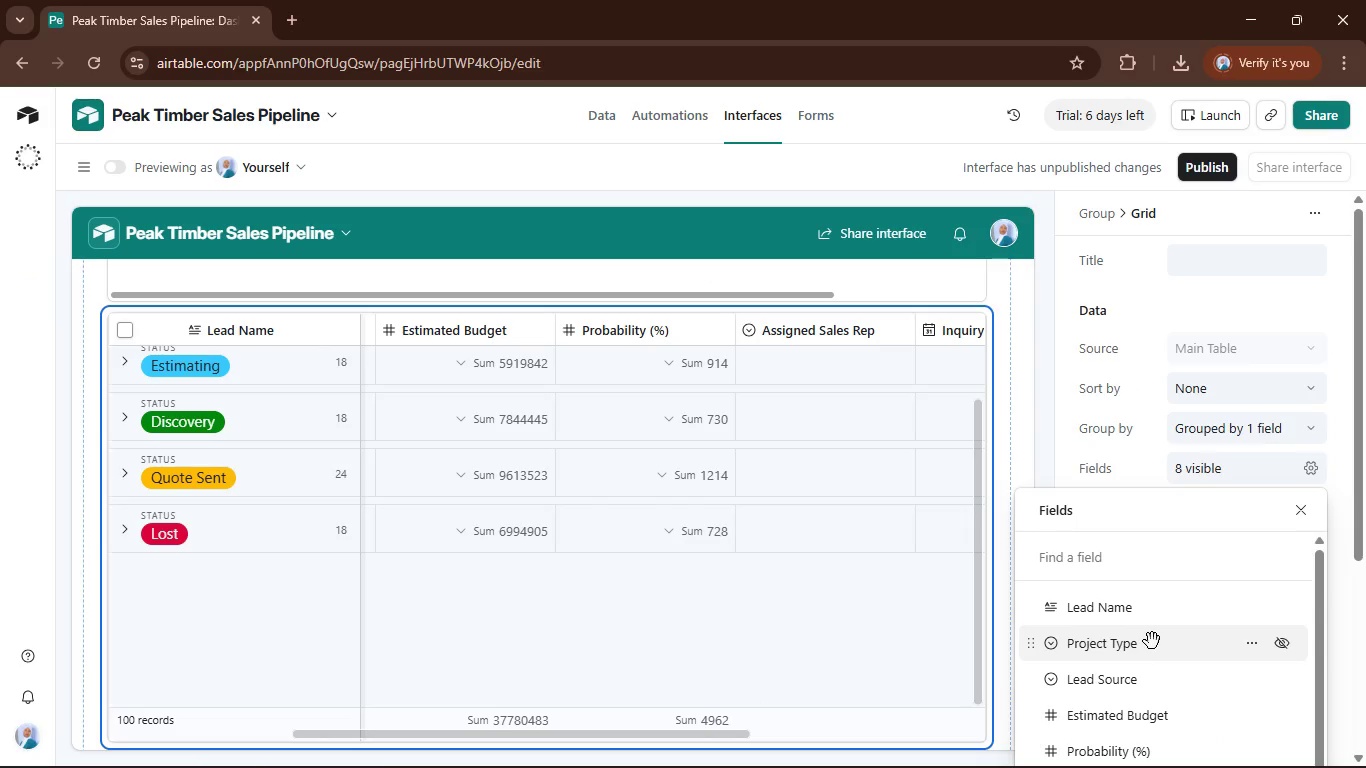 
scroll: coordinate [1152, 641], scroll_direction: up, amount: 1.0
 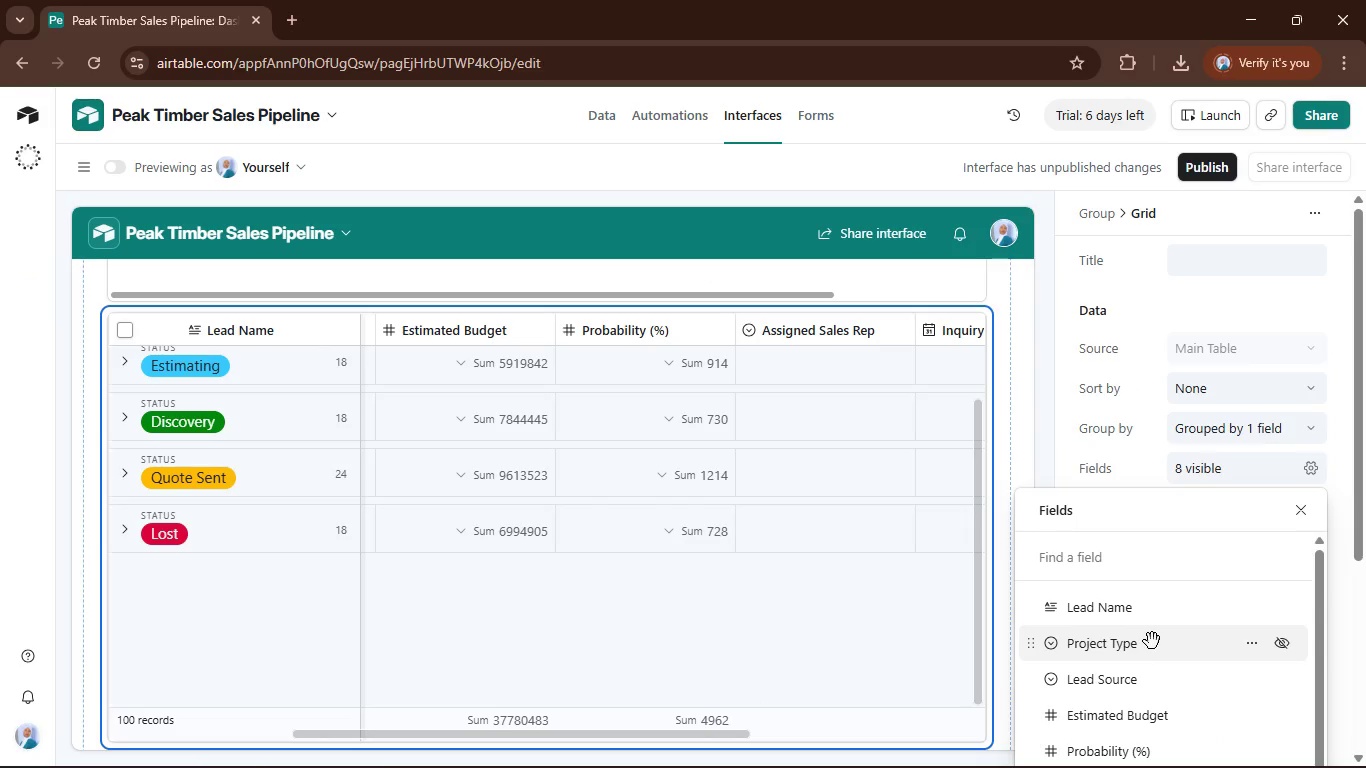 
scroll: coordinate [1152, 641], scroll_direction: down, amount: 1.0
 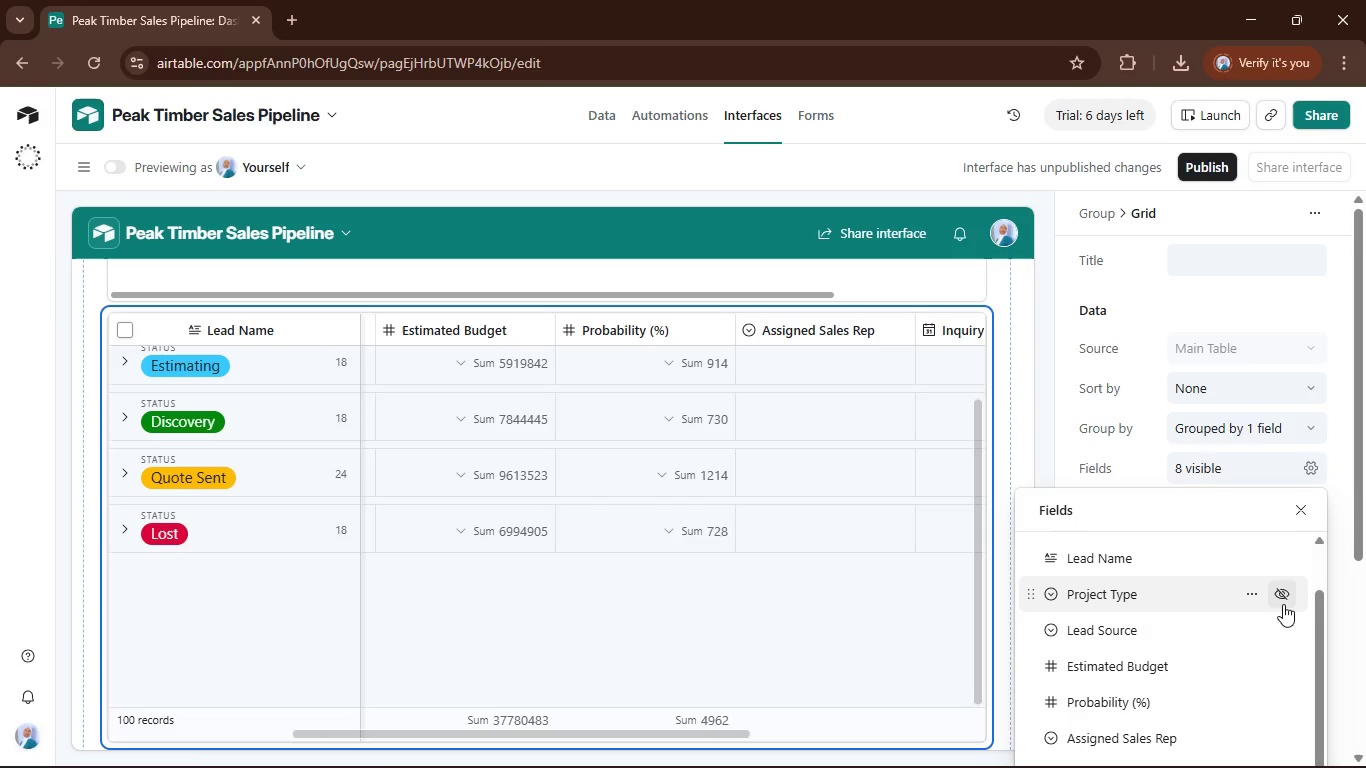 
left_click([1286, 594])
 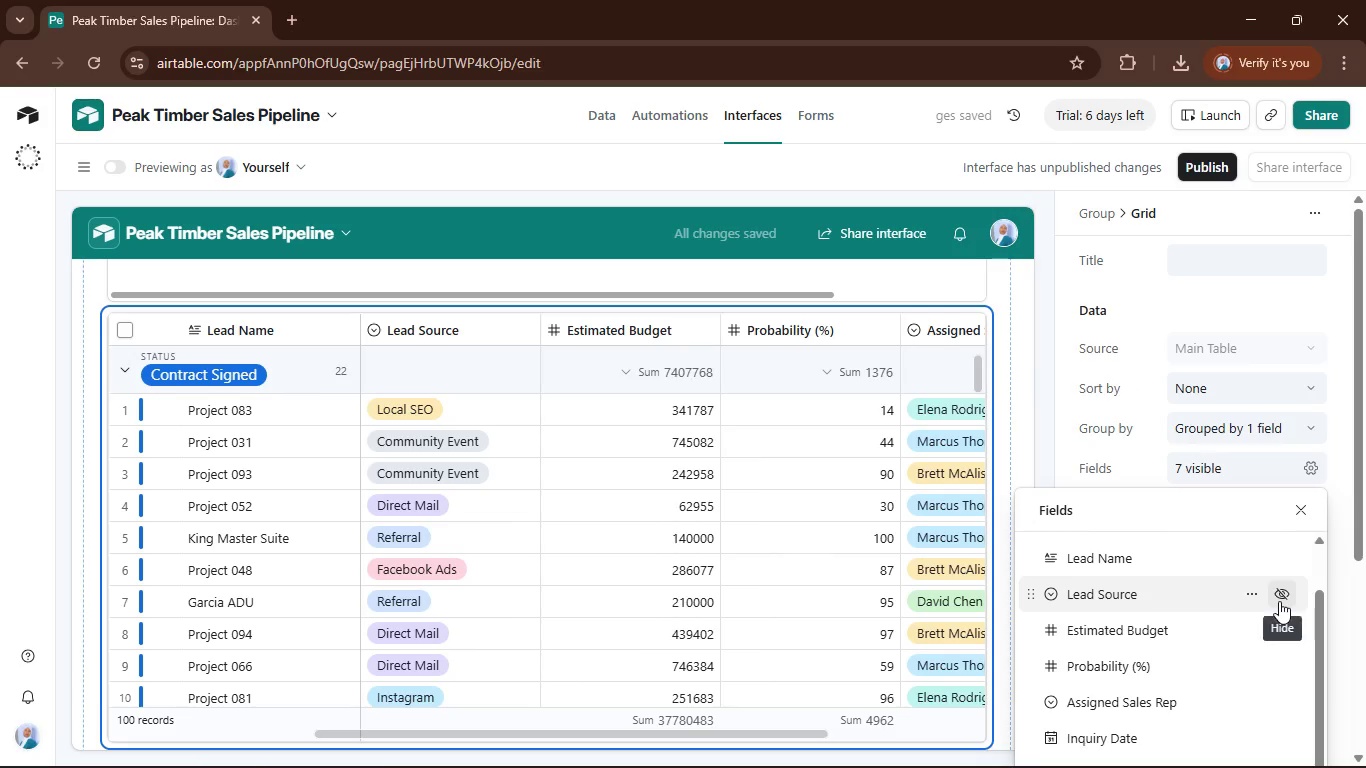 
left_click([1279, 598])
 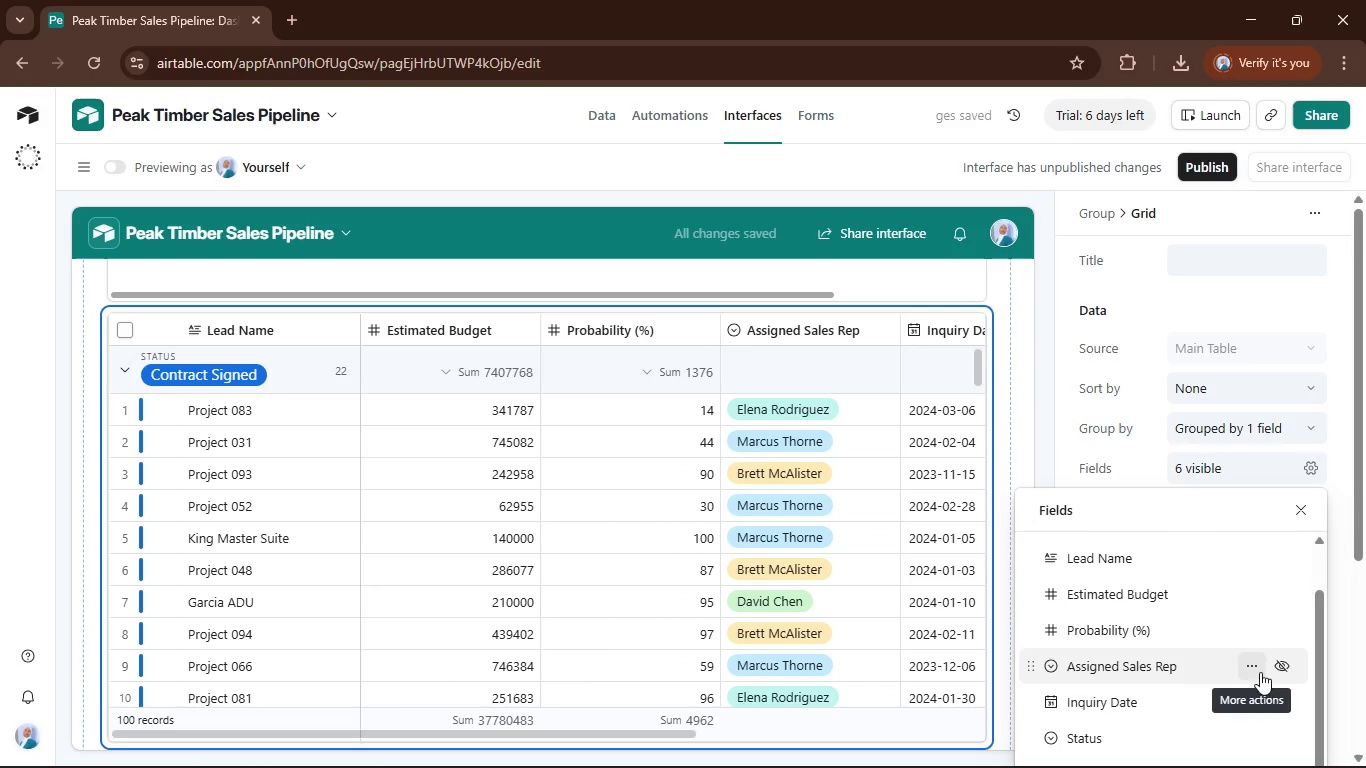 
left_click([1282, 666])
 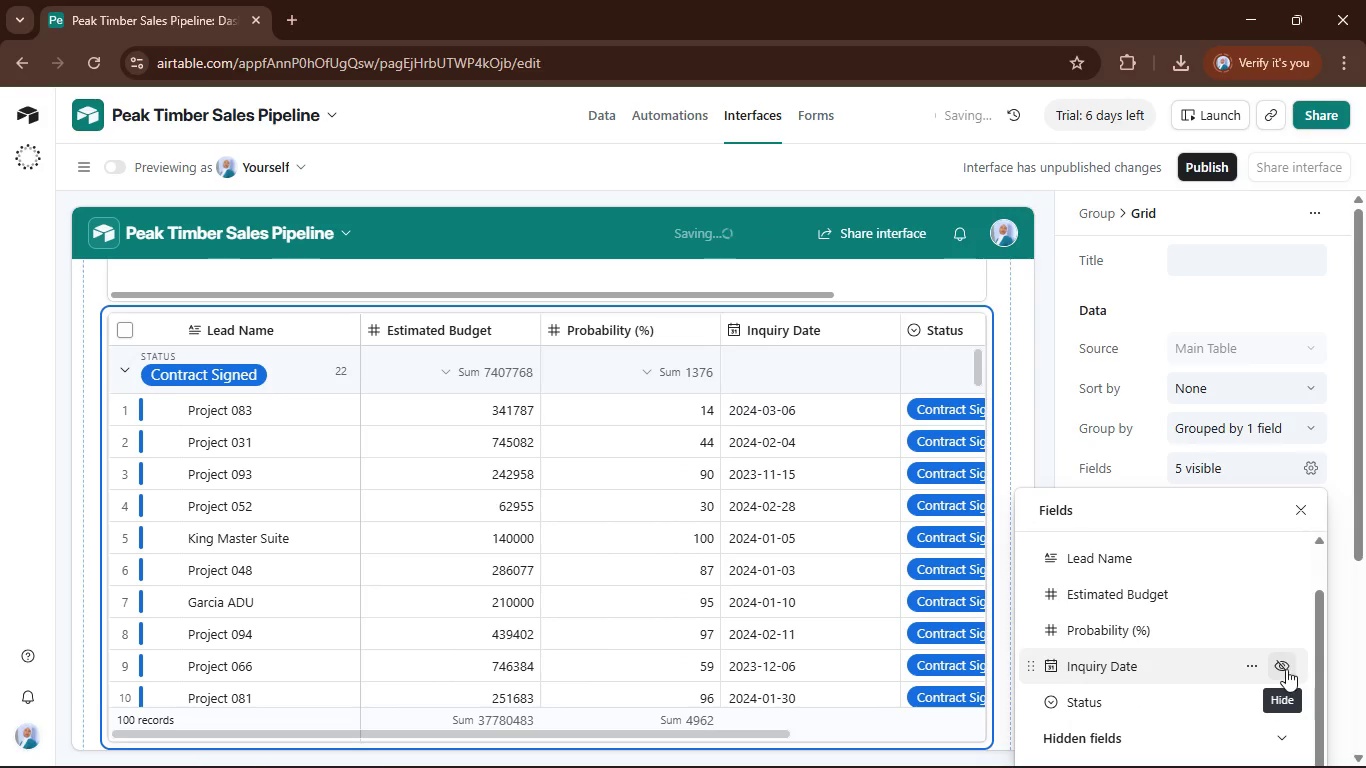 
left_click([1287, 662])
 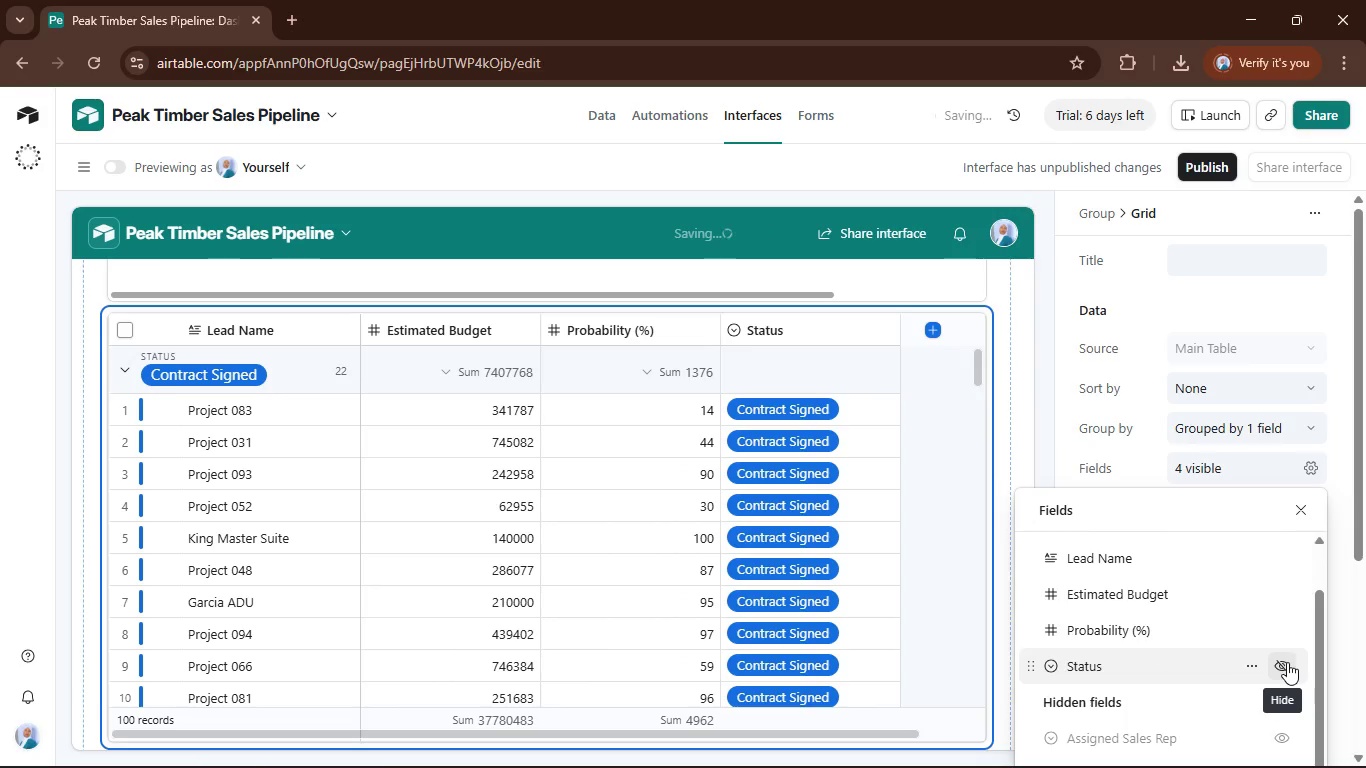 
left_click([1287, 662])
 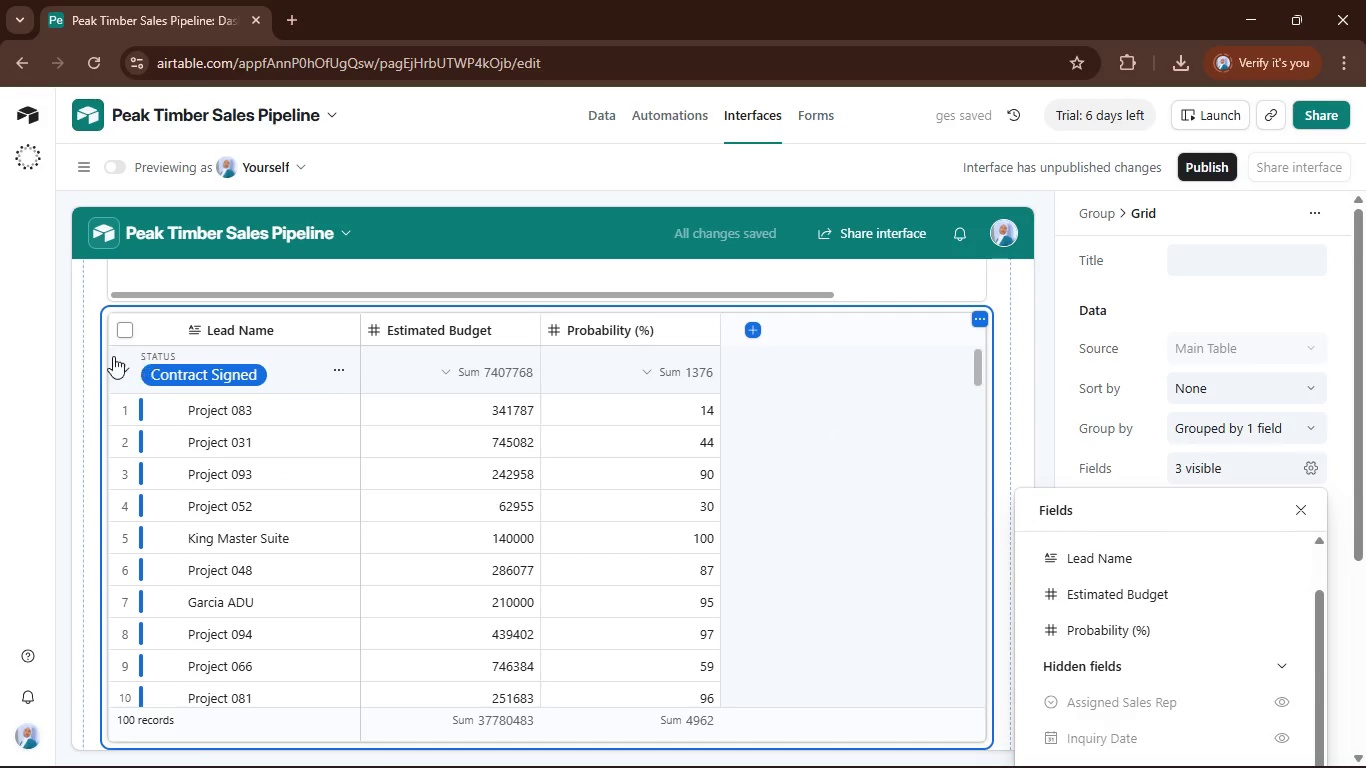 
left_click([125, 364])
 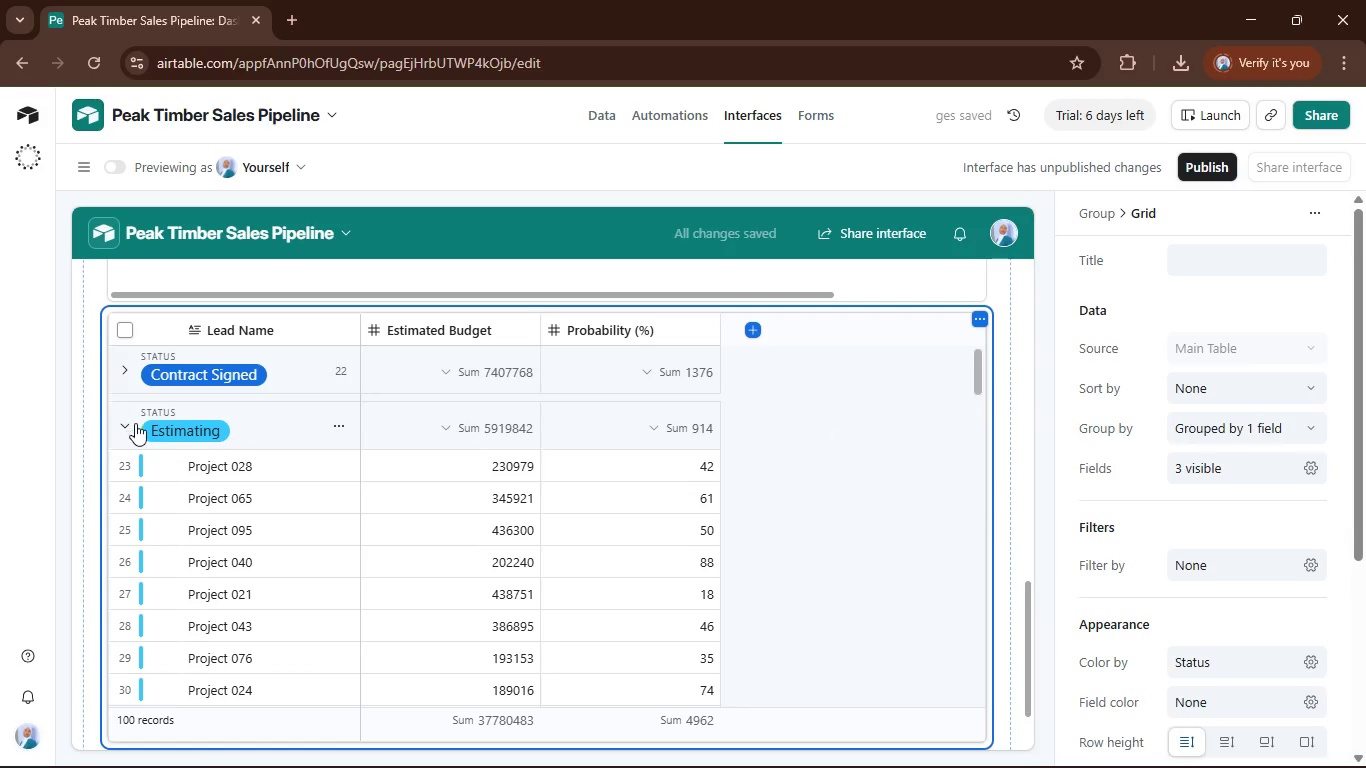 
left_click([135, 426])
 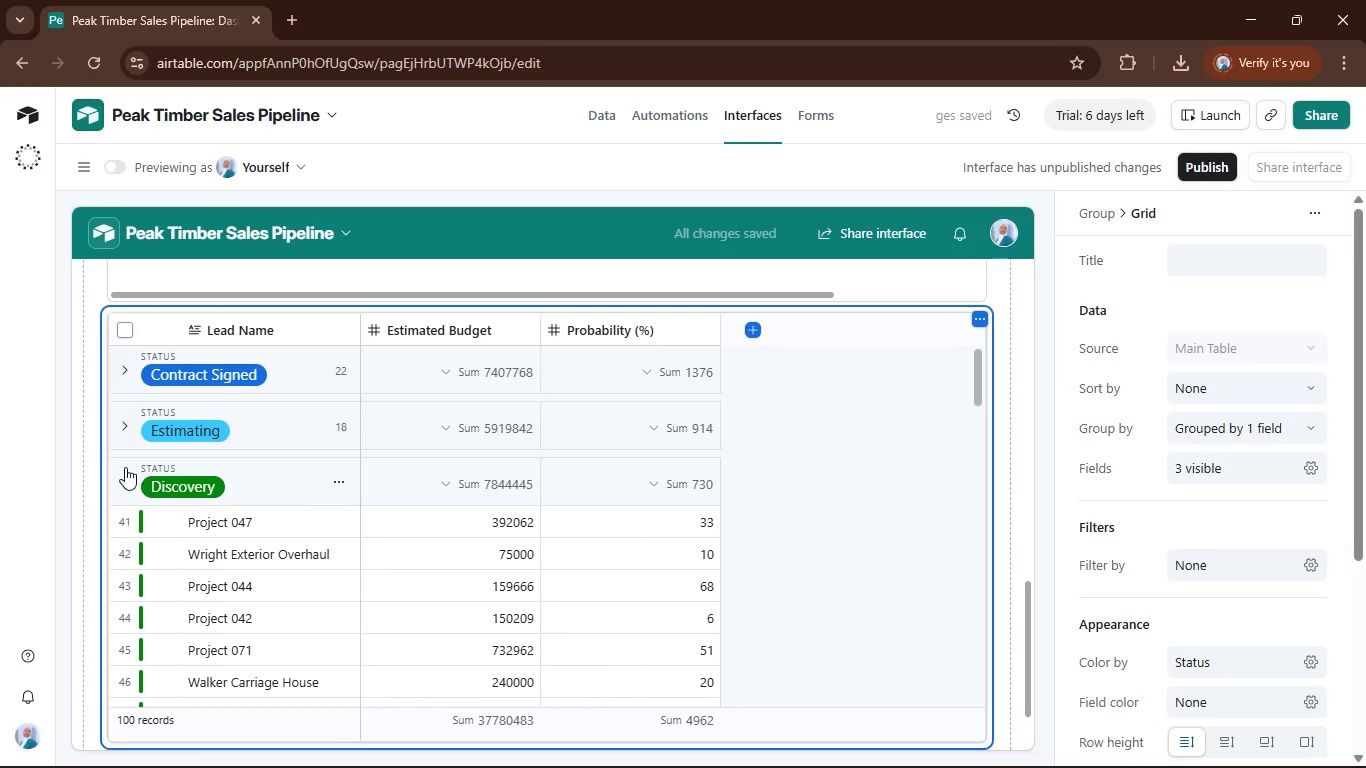 
left_click([125, 475])
 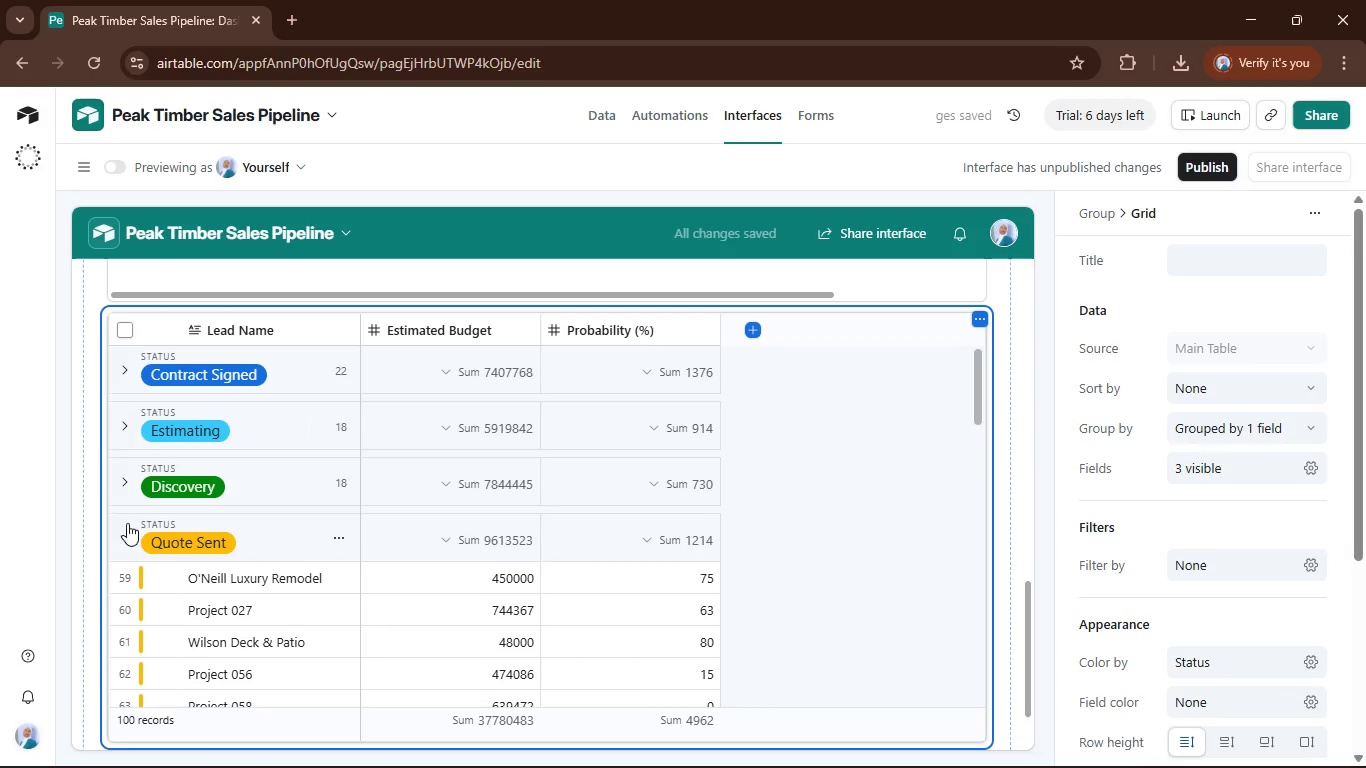 
left_click([126, 533])
 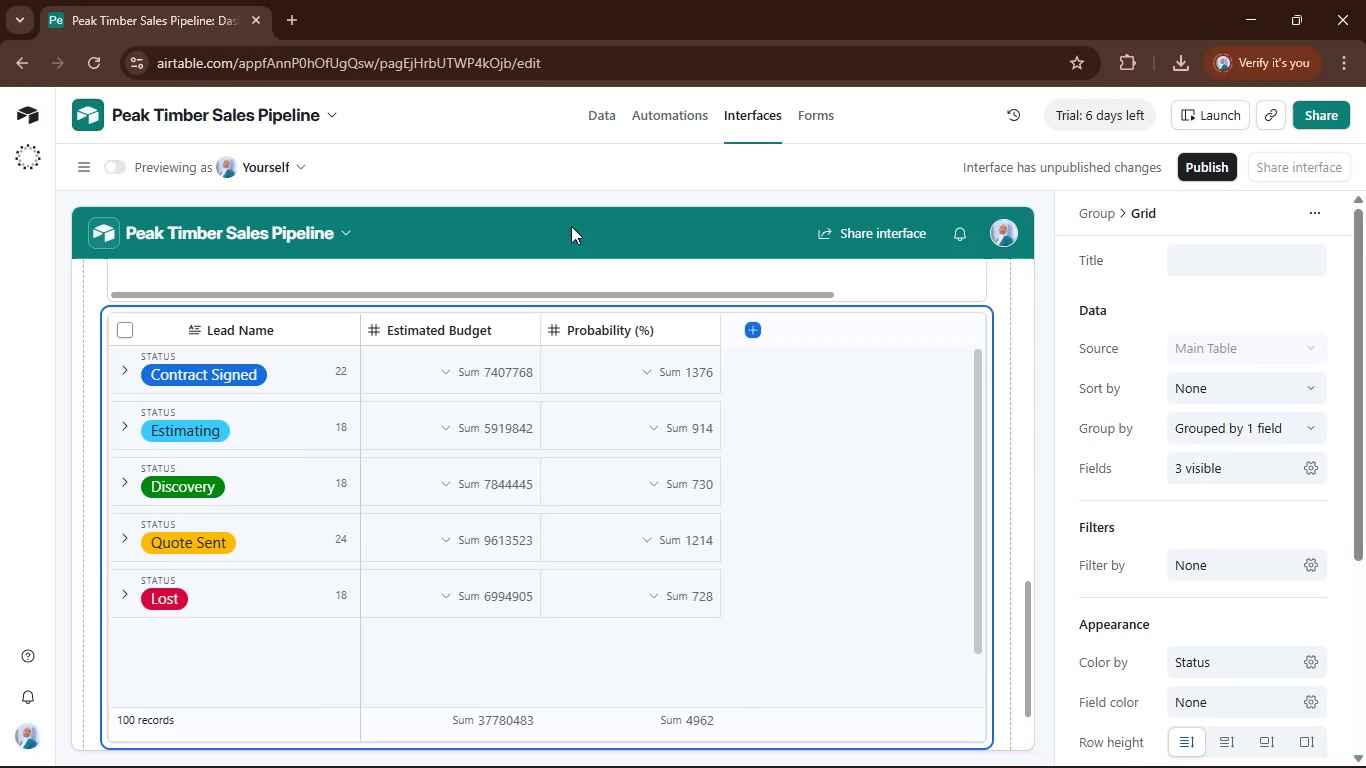 
scroll: coordinate [1314, 564], scroll_direction: down, amount: 2.0
 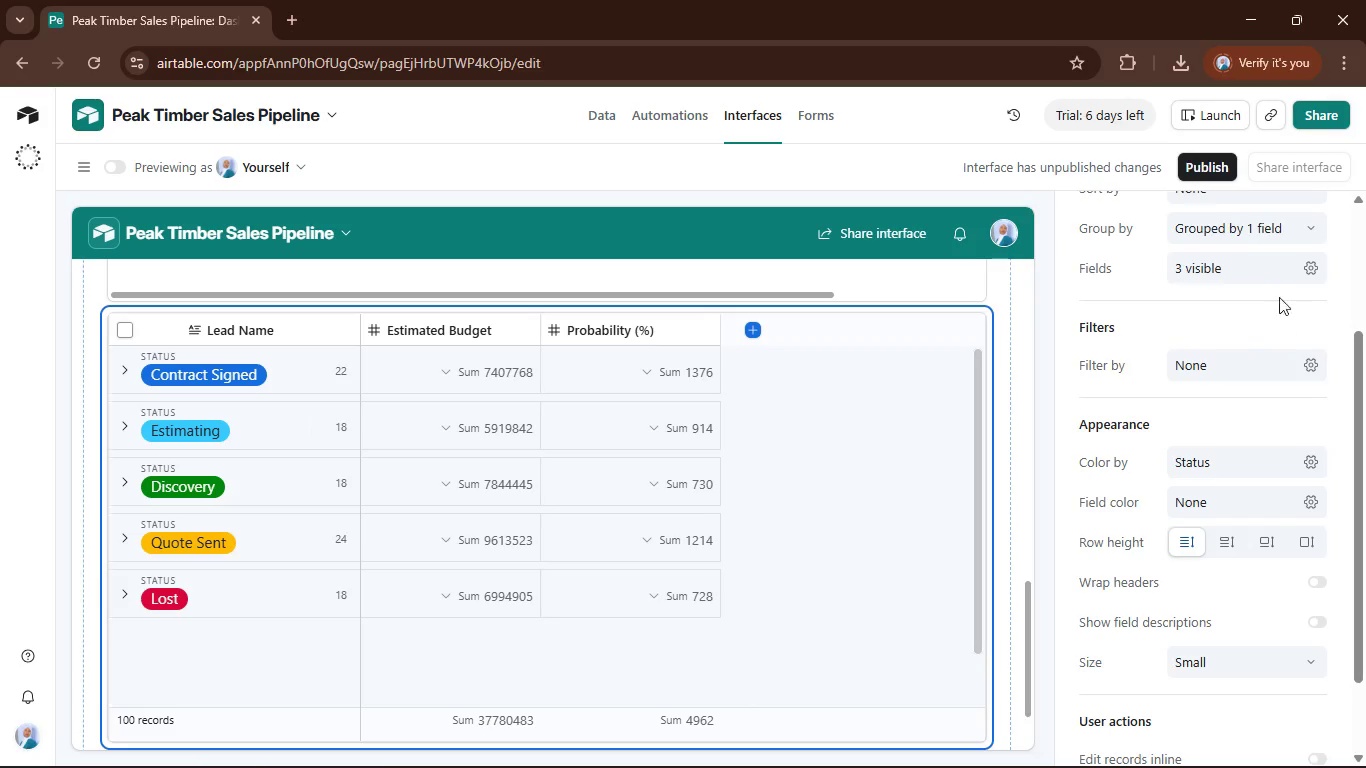 
left_click([1210, 266])
 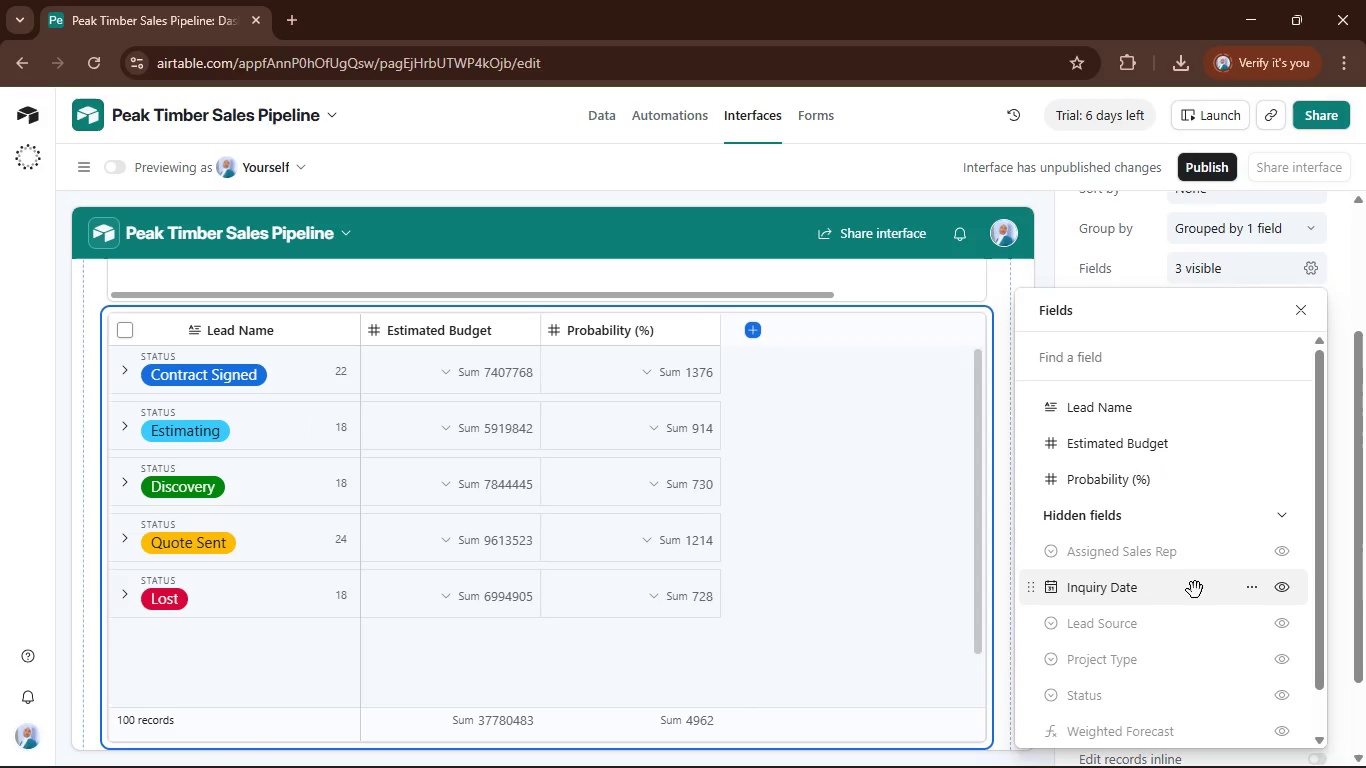 
scroll: coordinate [1203, 596], scroll_direction: down, amount: 4.0
 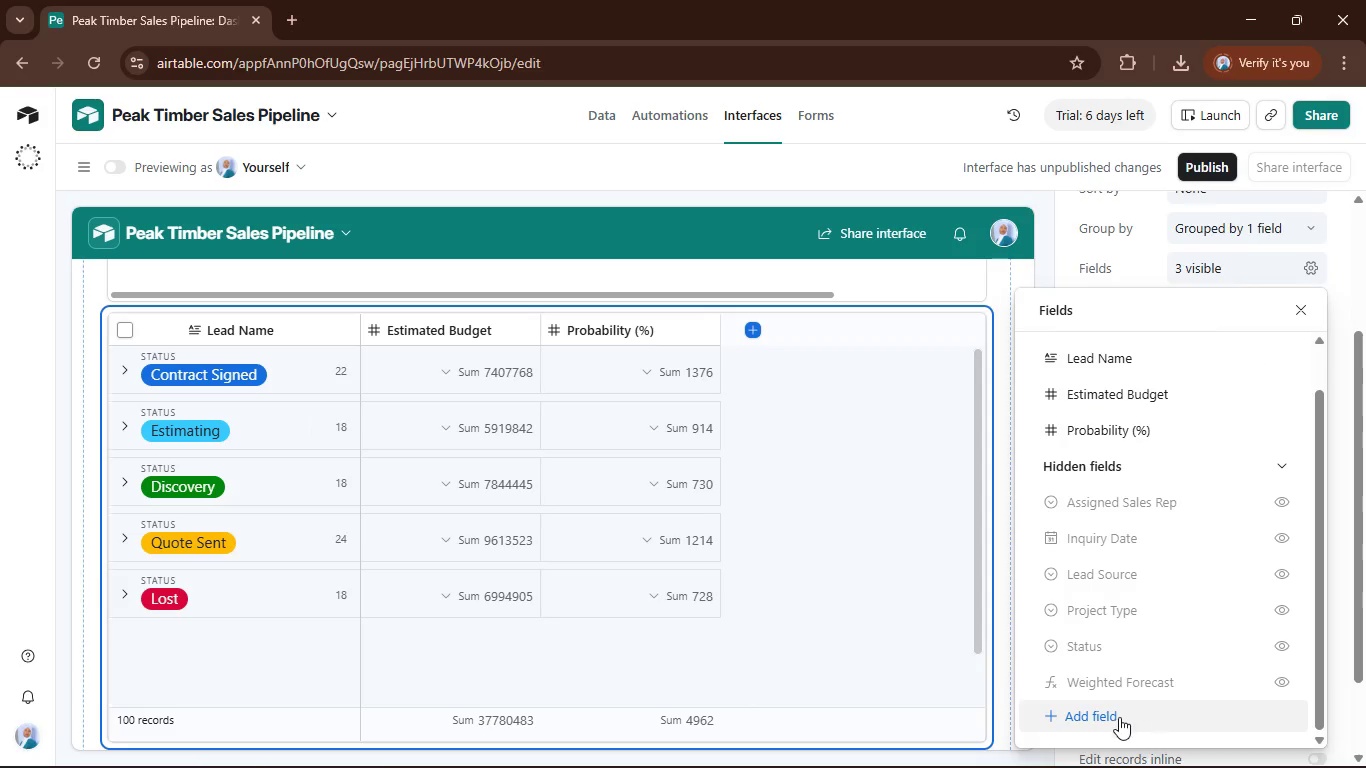 
left_click([1112, 719])
 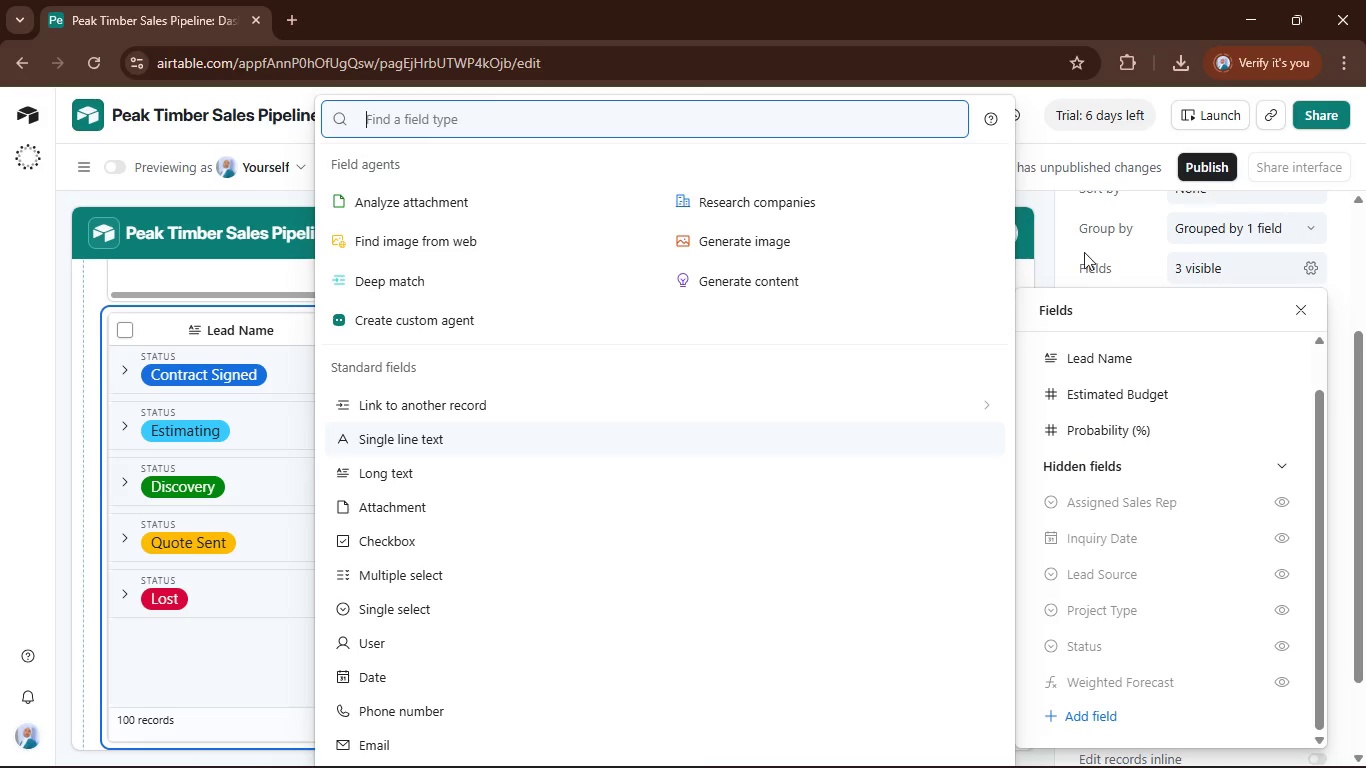 
left_click([1152, 309])
 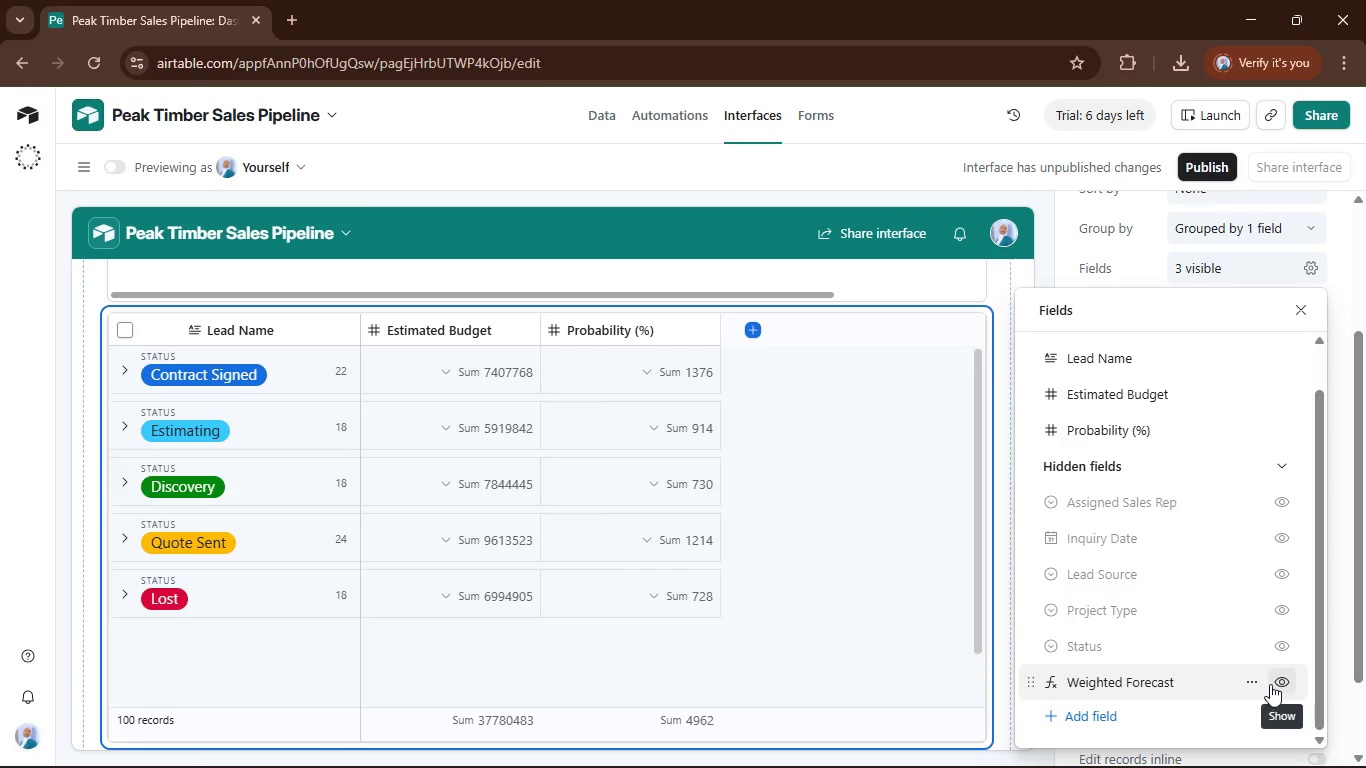 
left_click([1276, 677])
 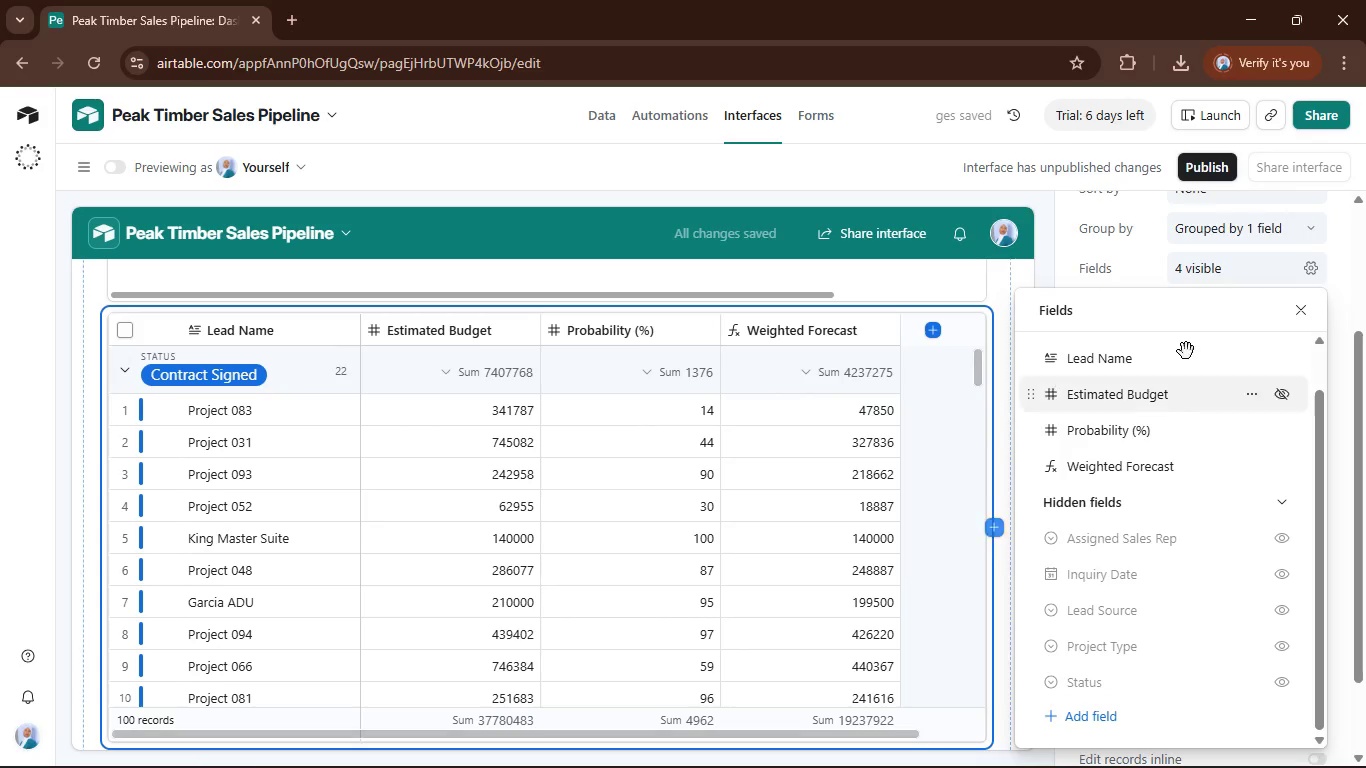 
left_click([1298, 313])
 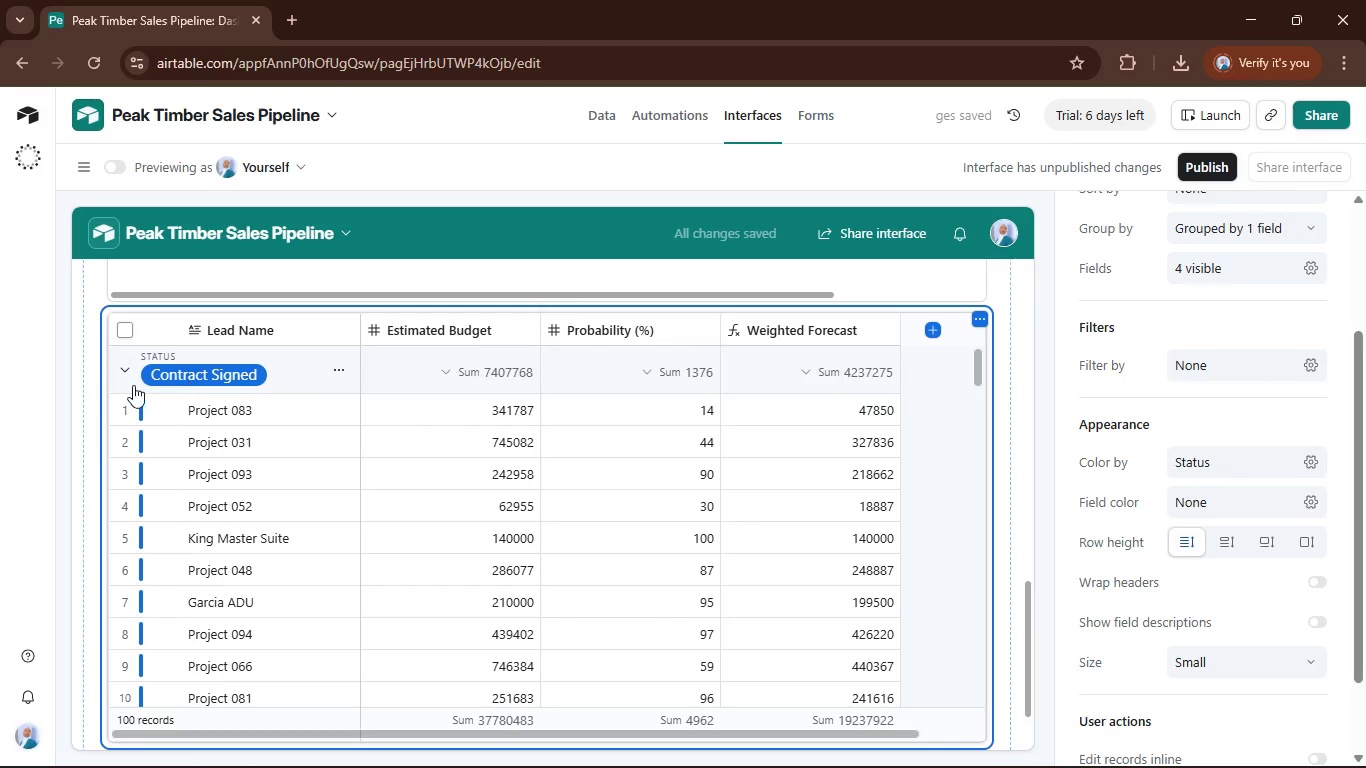 
left_click([131, 366])
 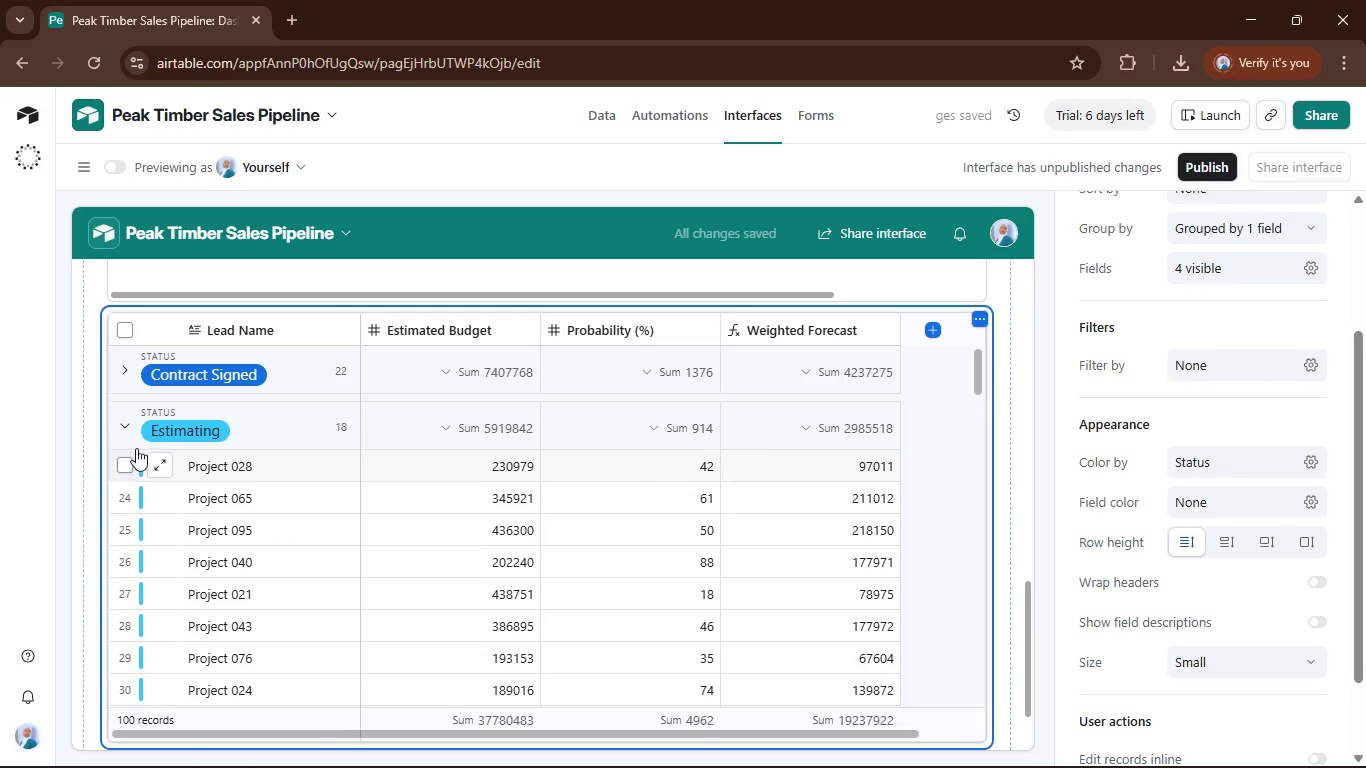 
left_click([133, 434])
 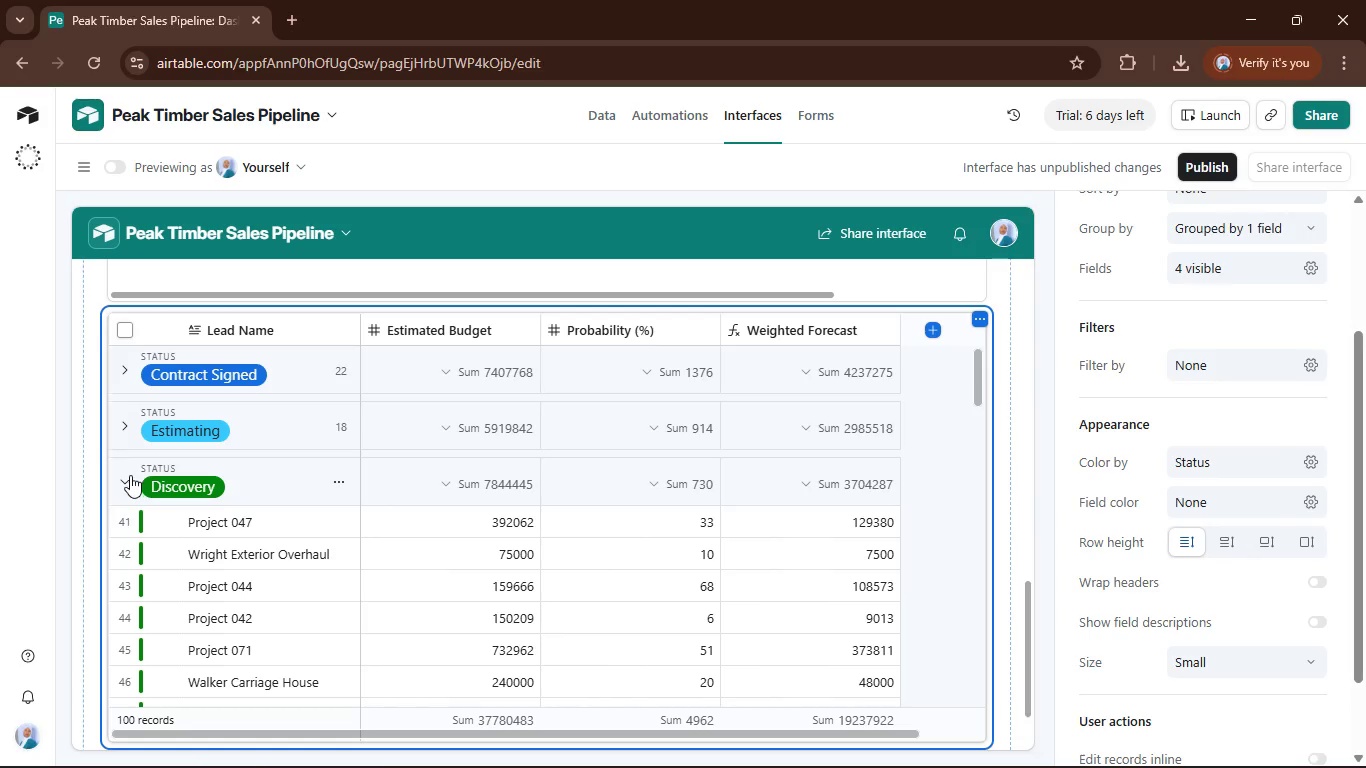 
left_click([130, 479])
 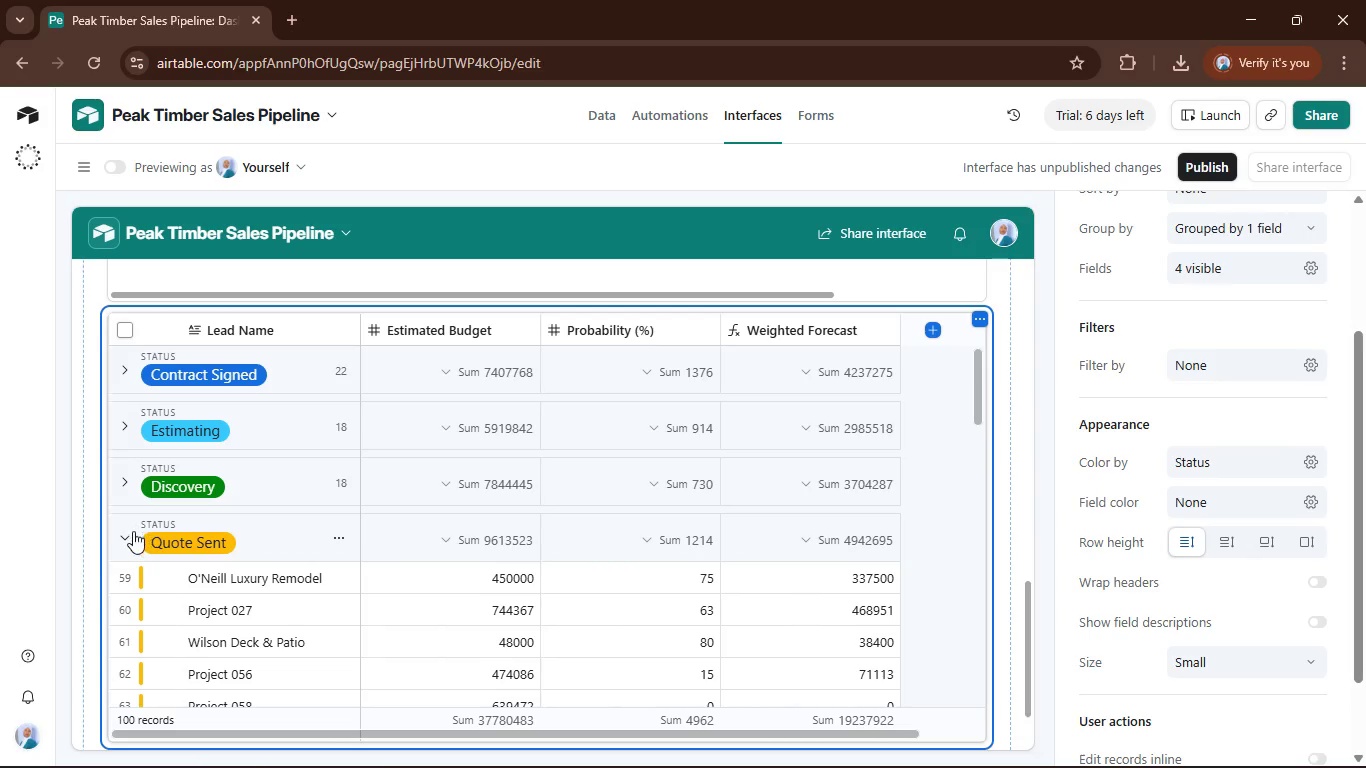 
left_click([130, 539])
 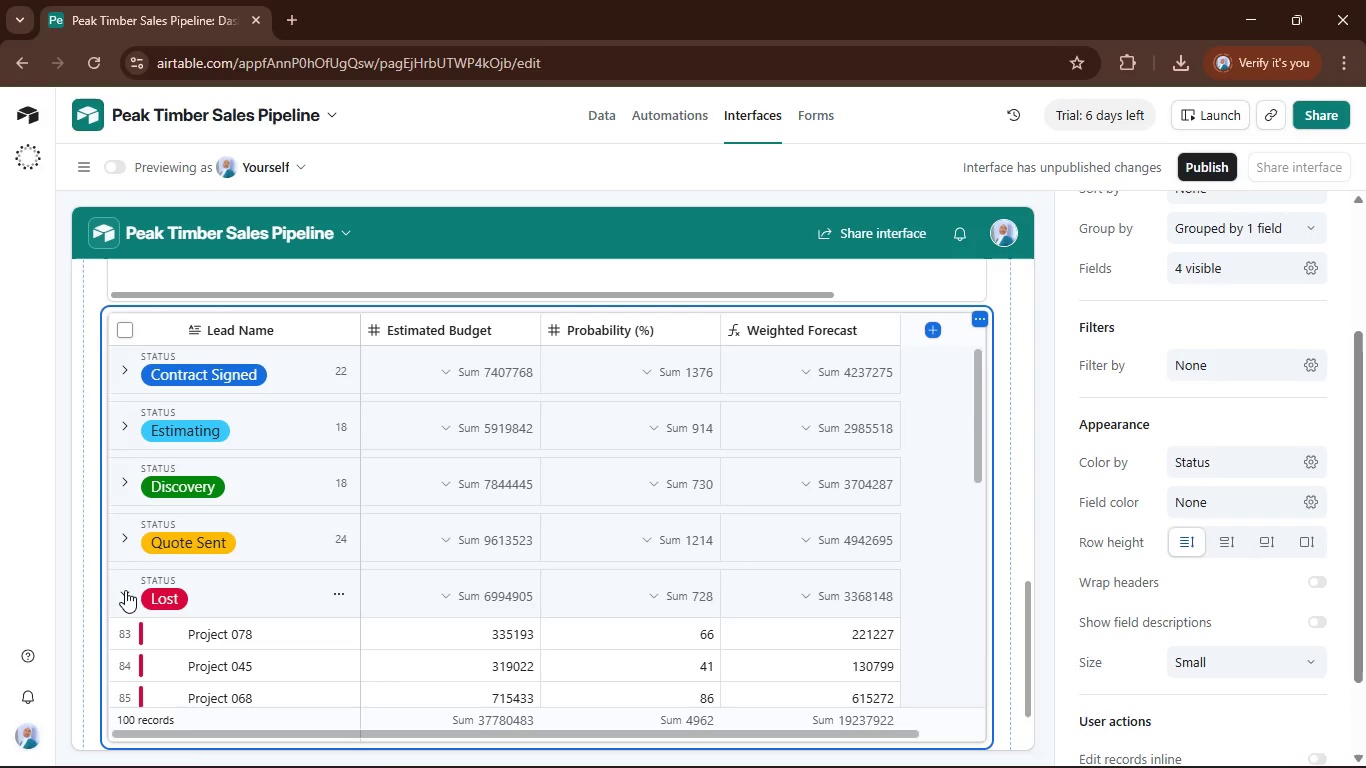 
left_click([125, 590])
 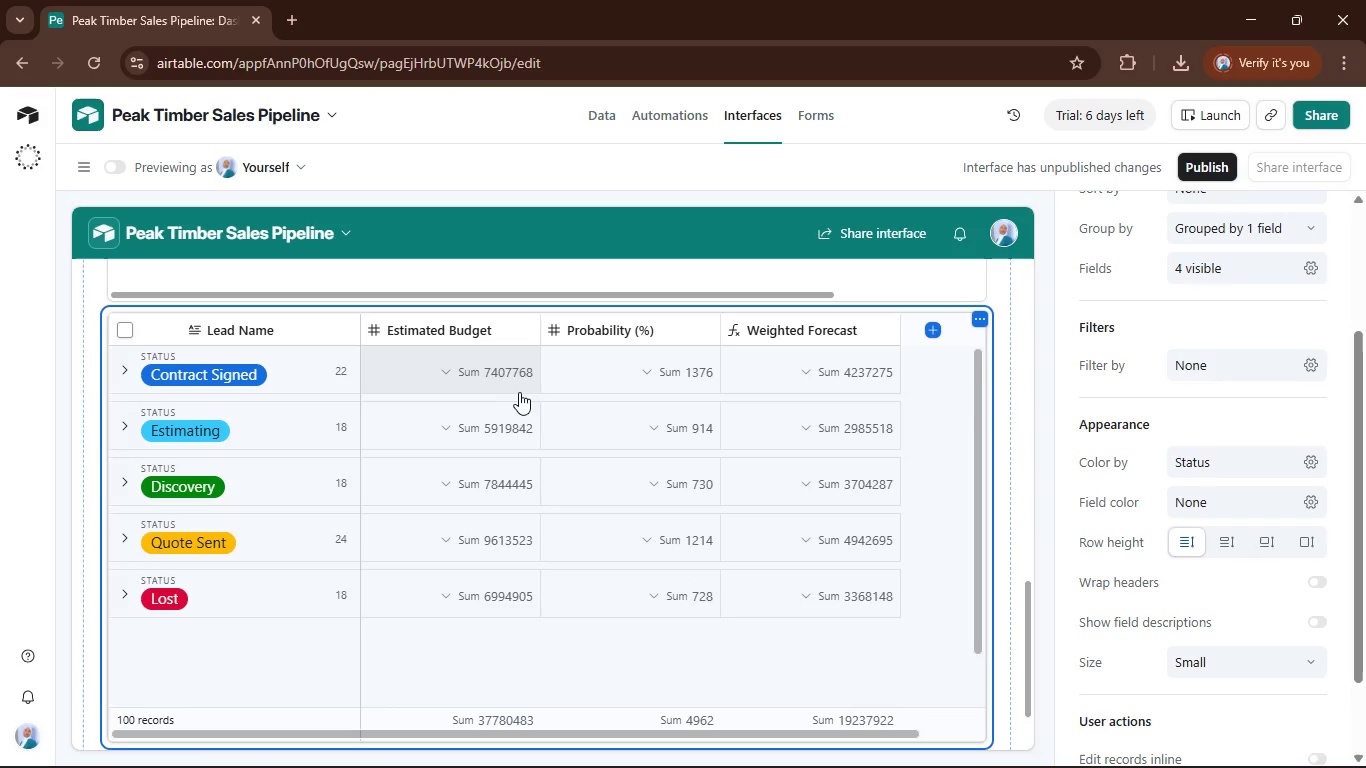 
left_click([680, 368])
 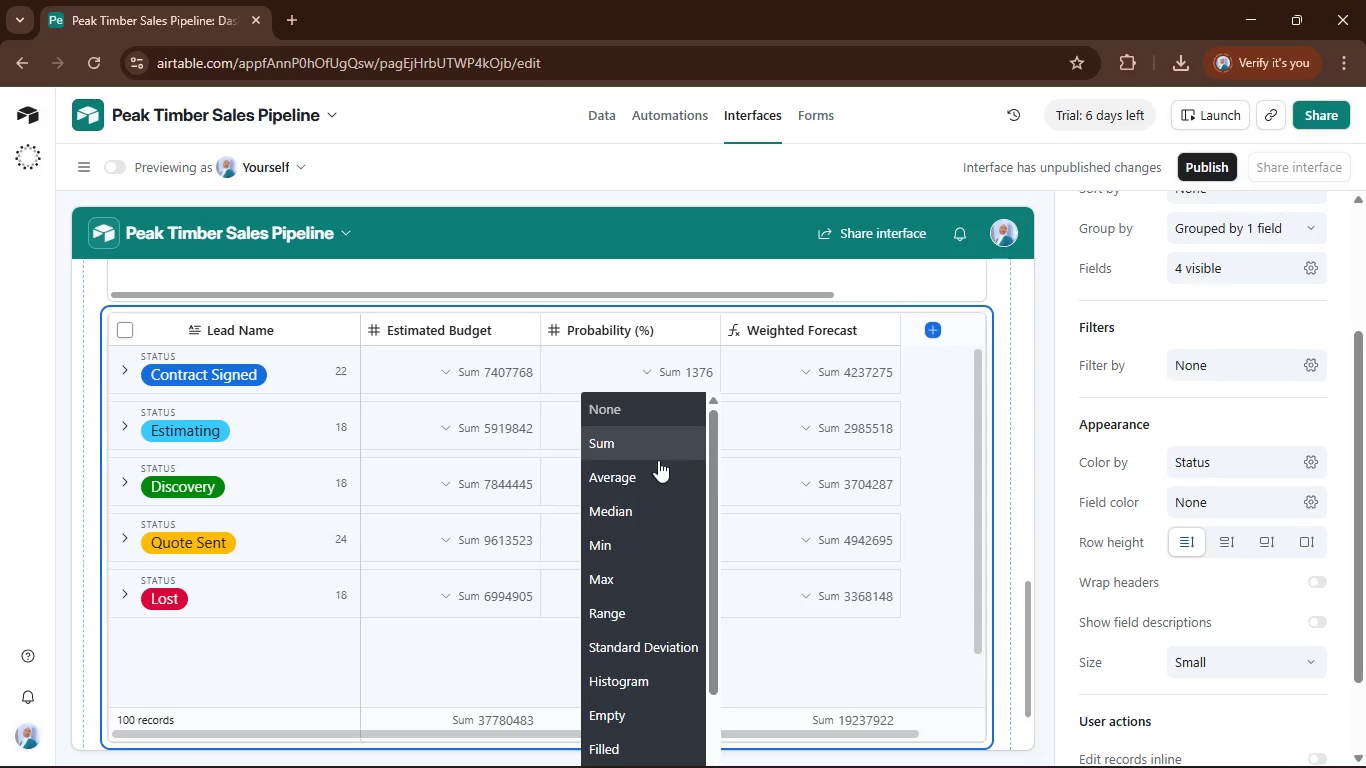 
left_click([659, 466])
 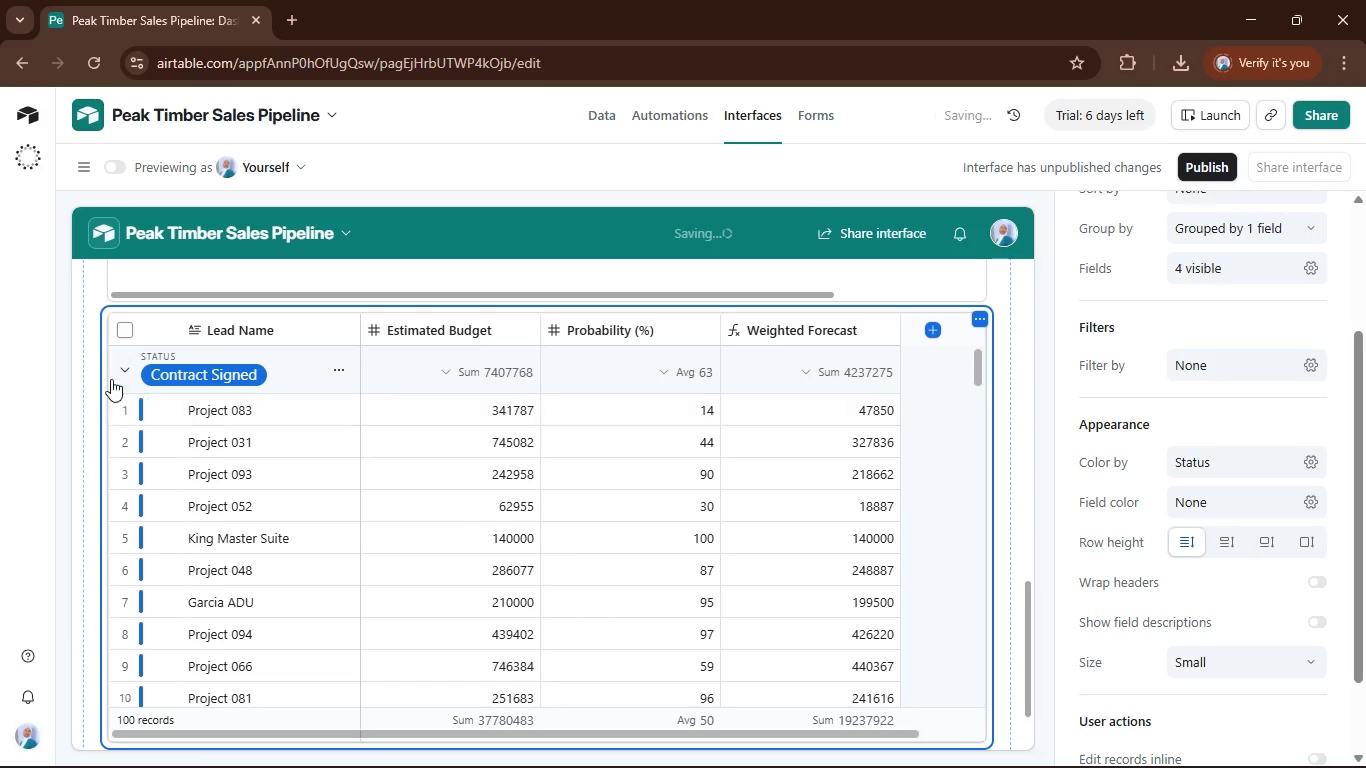 
left_click([133, 369])
 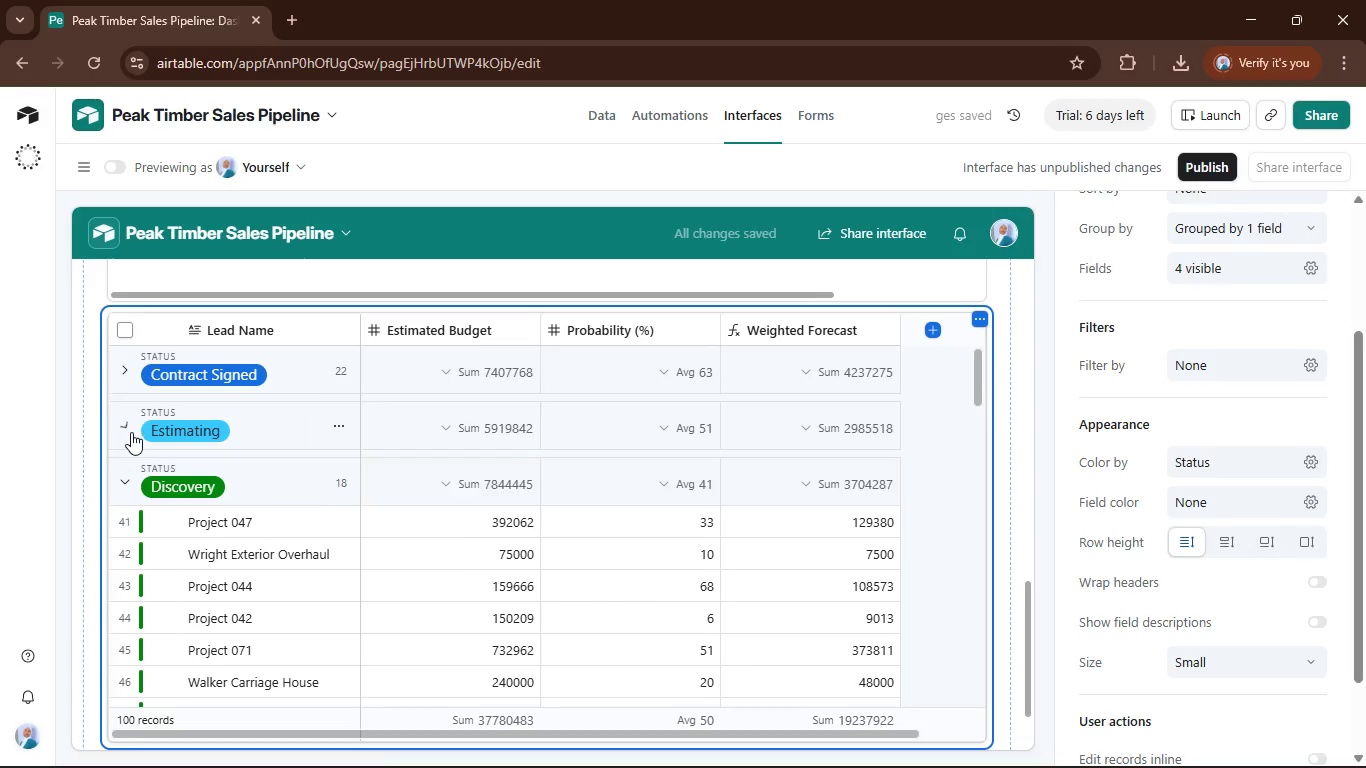 
left_click([127, 475])
 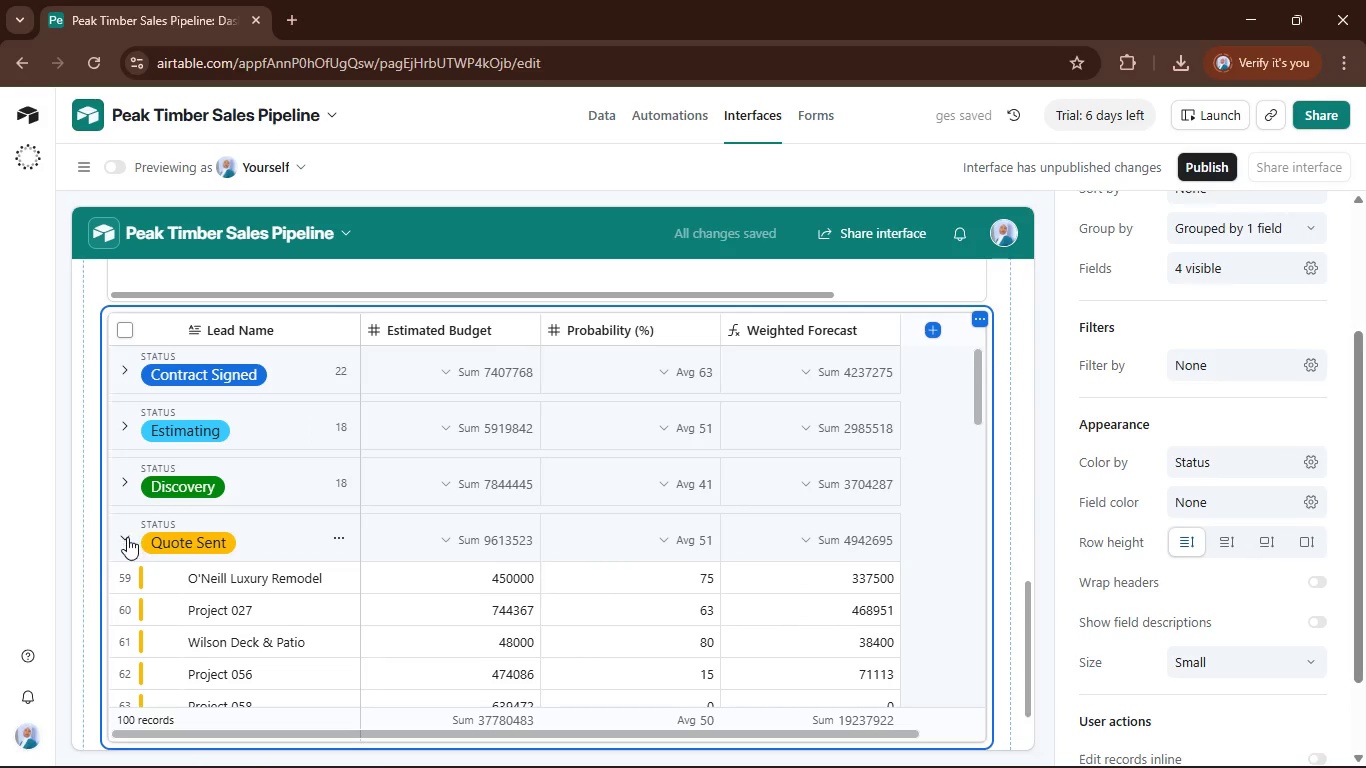 
left_click([127, 537])
 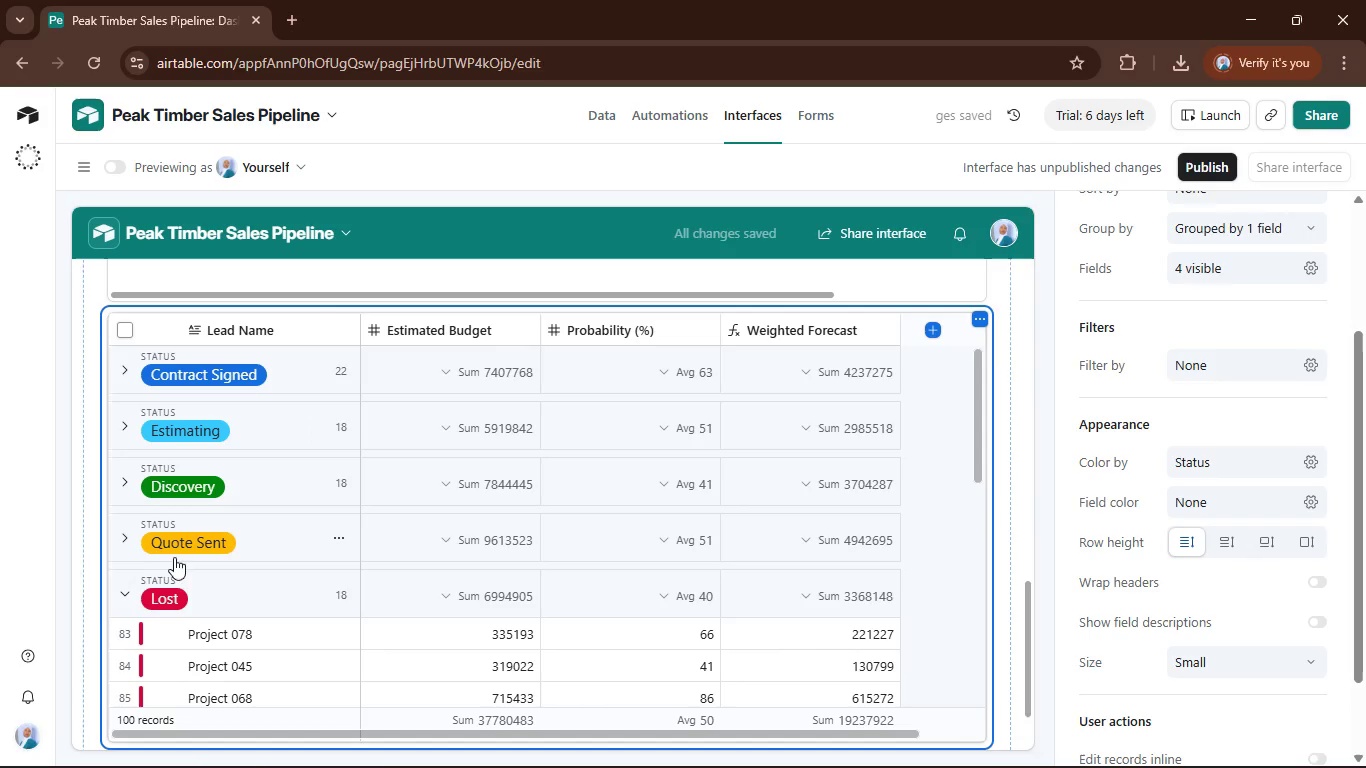 
scroll: coordinate [176, 562], scroll_direction: down, amount: 1.0
 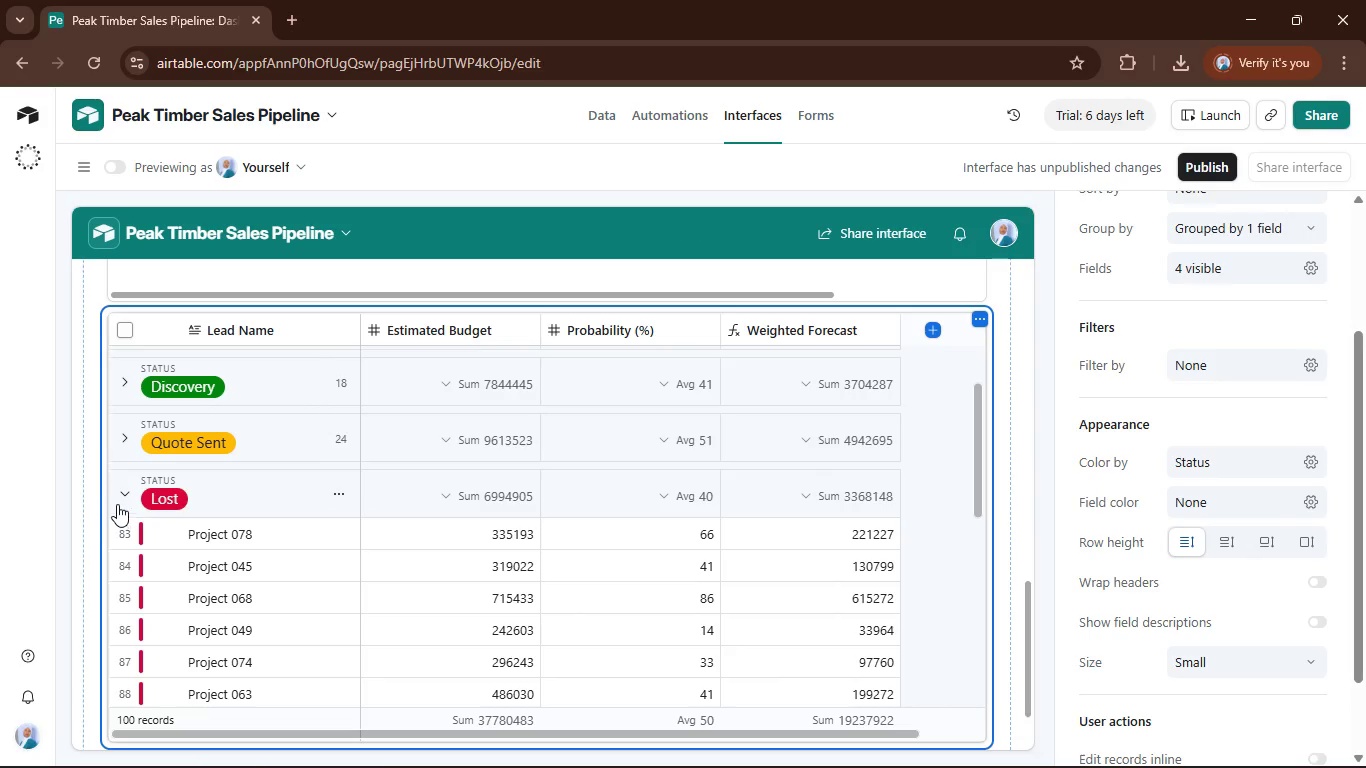 
left_click([117, 497])
 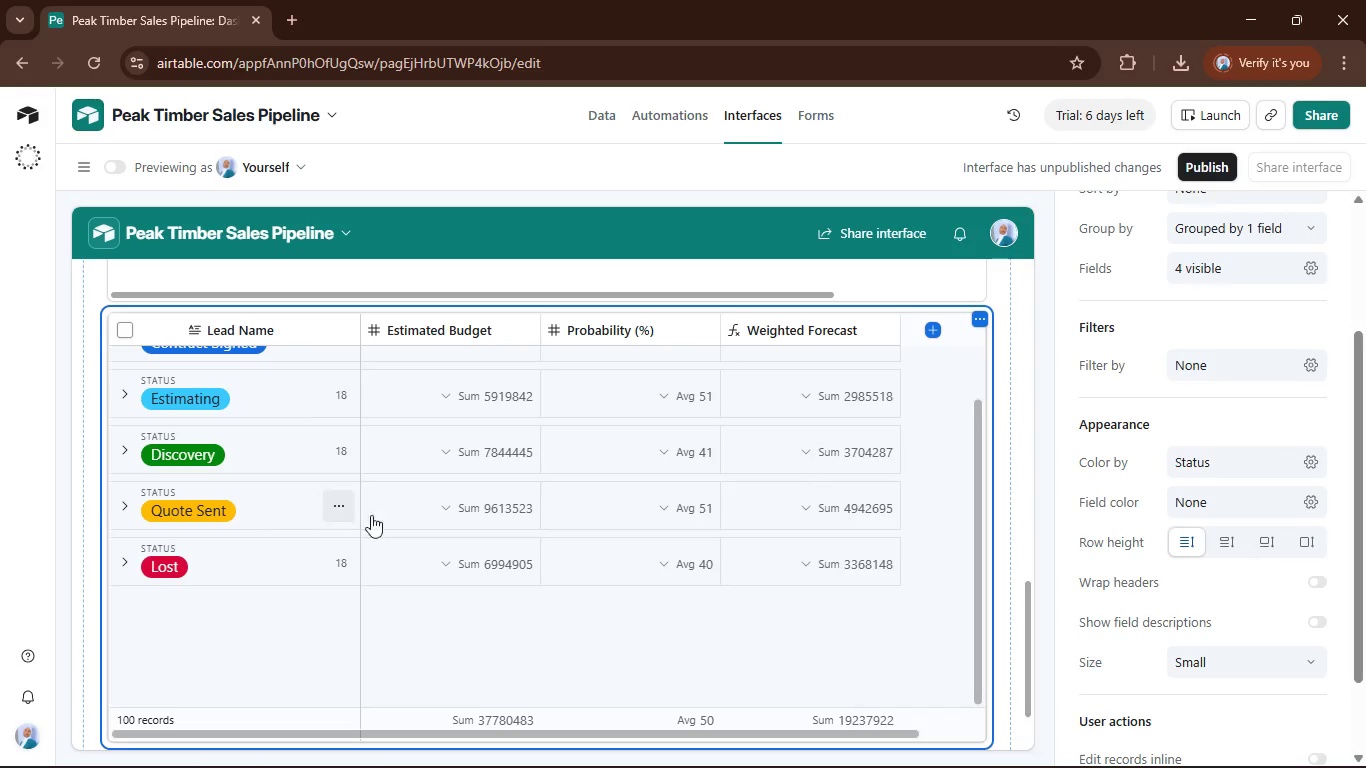 
scroll: coordinate [440, 523], scroll_direction: none, amount: 0.0
 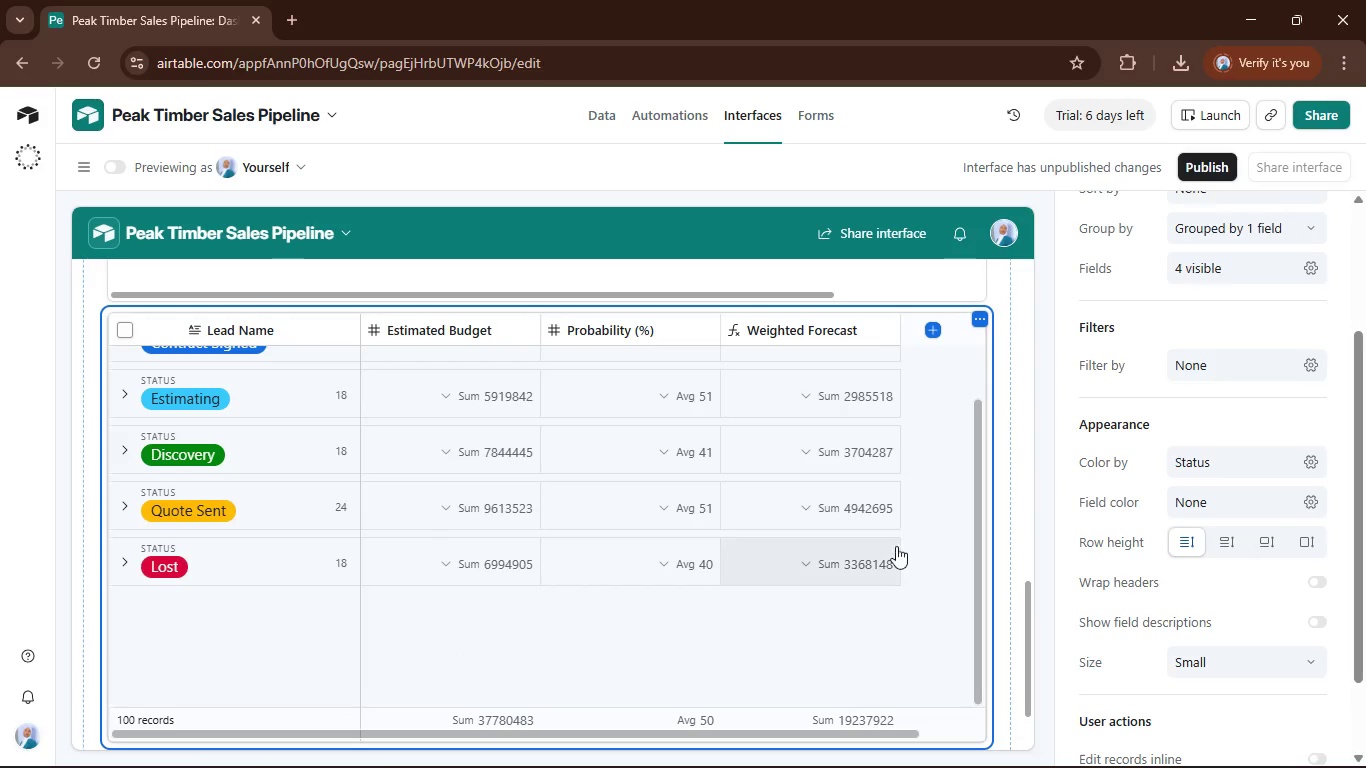 
scroll: coordinate [938, 575], scroll_direction: up, amount: 1.0
 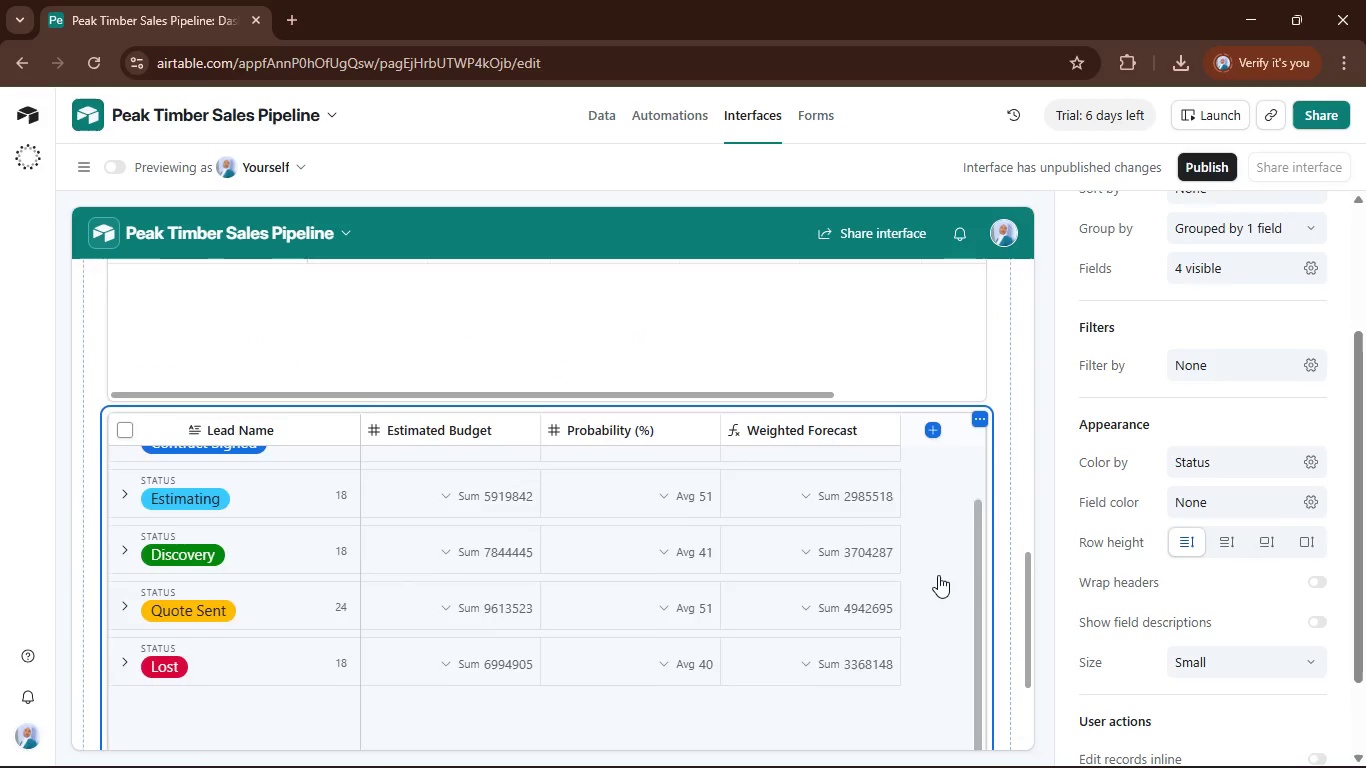 
scroll: coordinate [938, 575], scroll_direction: down, amount: 2.0
 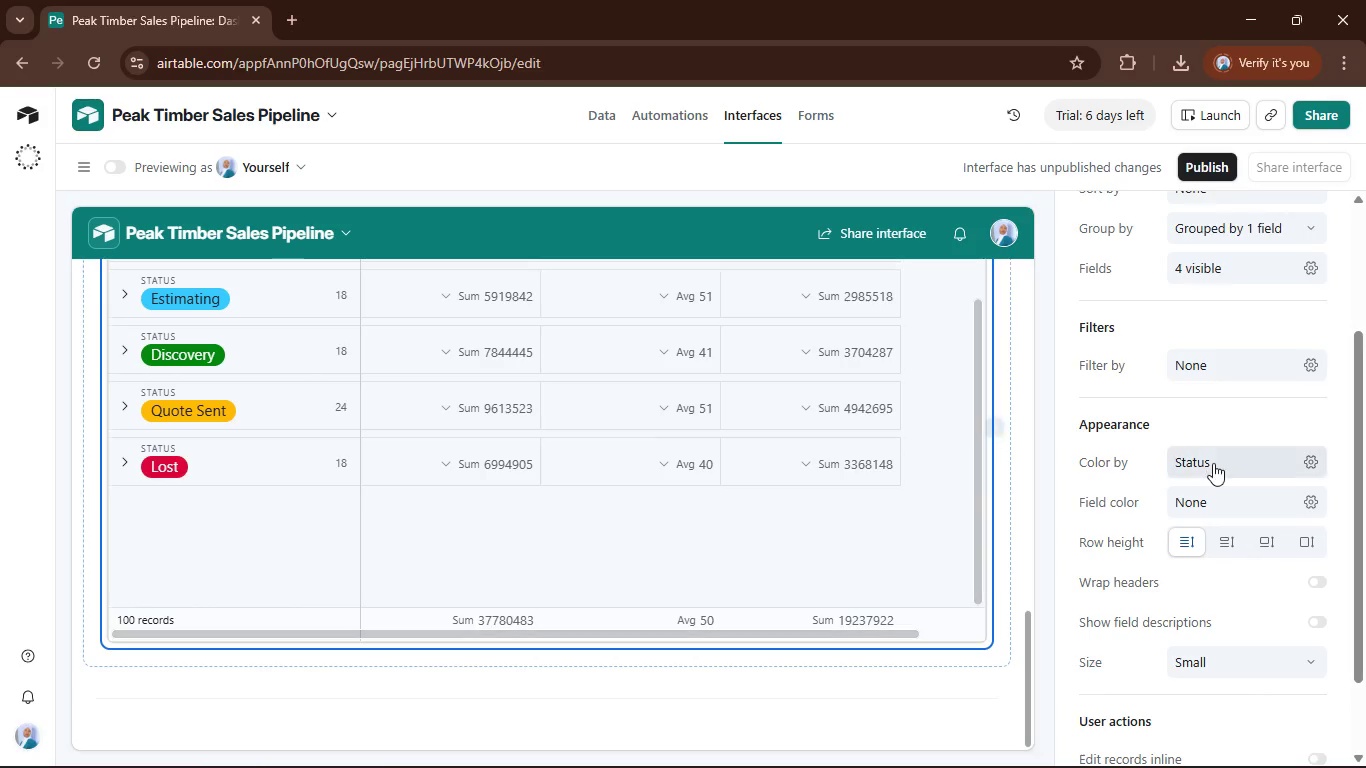 
scroll: coordinate [1214, 461], scroll_direction: up, amount: 3.0
 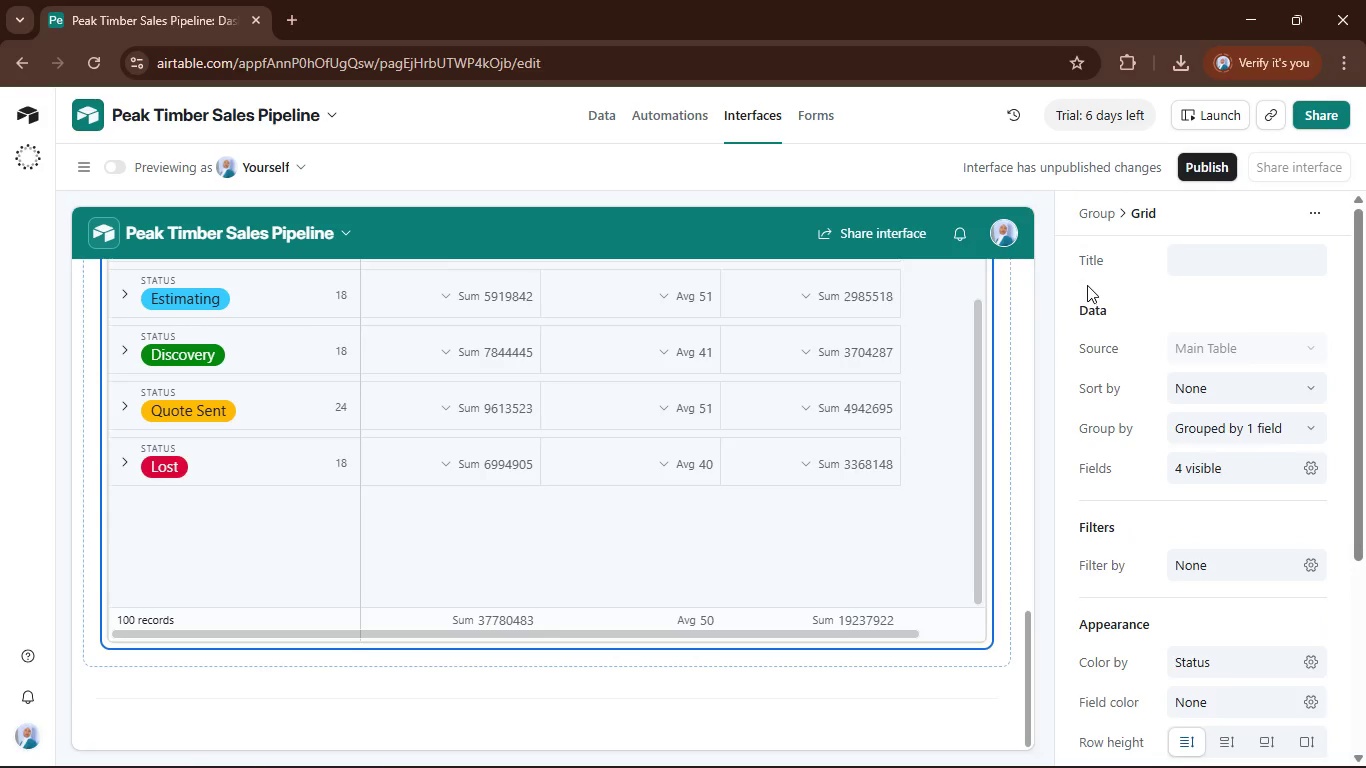 
left_click([1222, 254])
 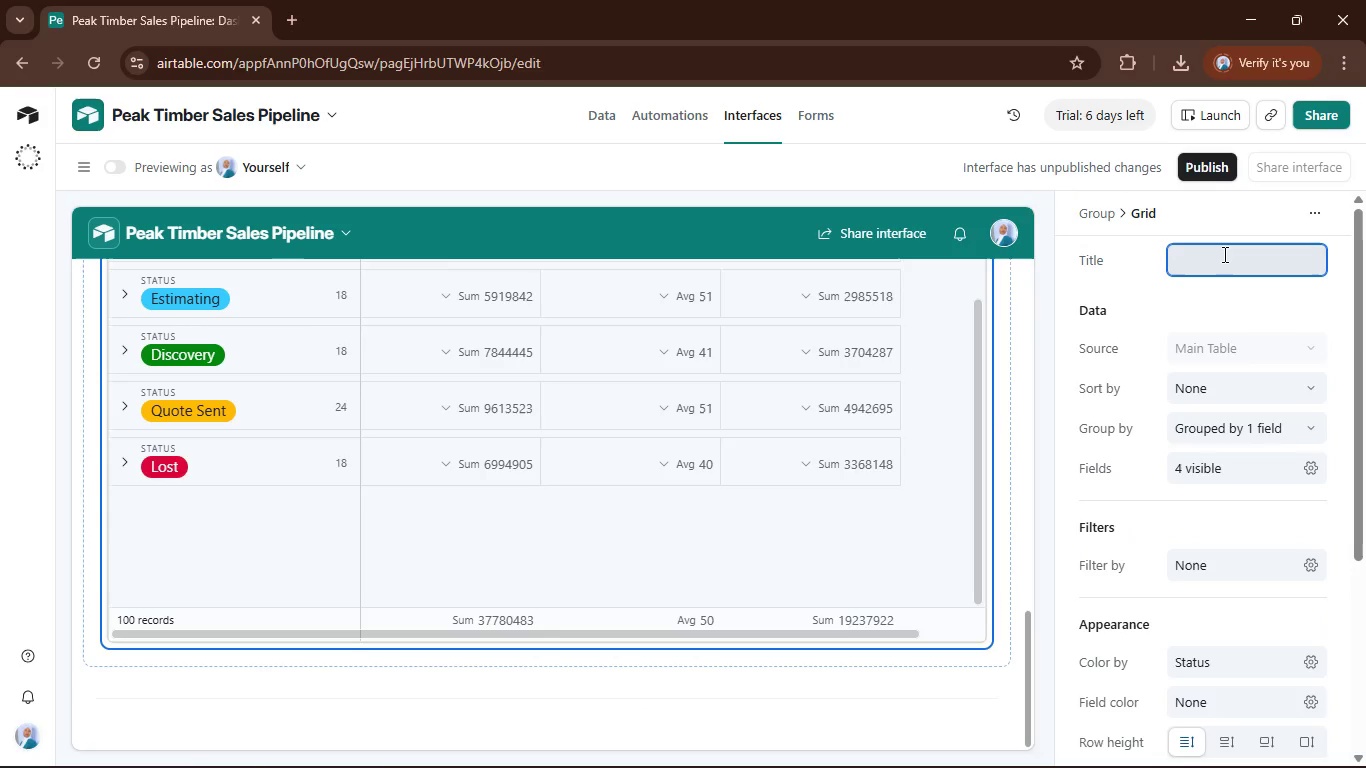 
type(Sales Funnel)
 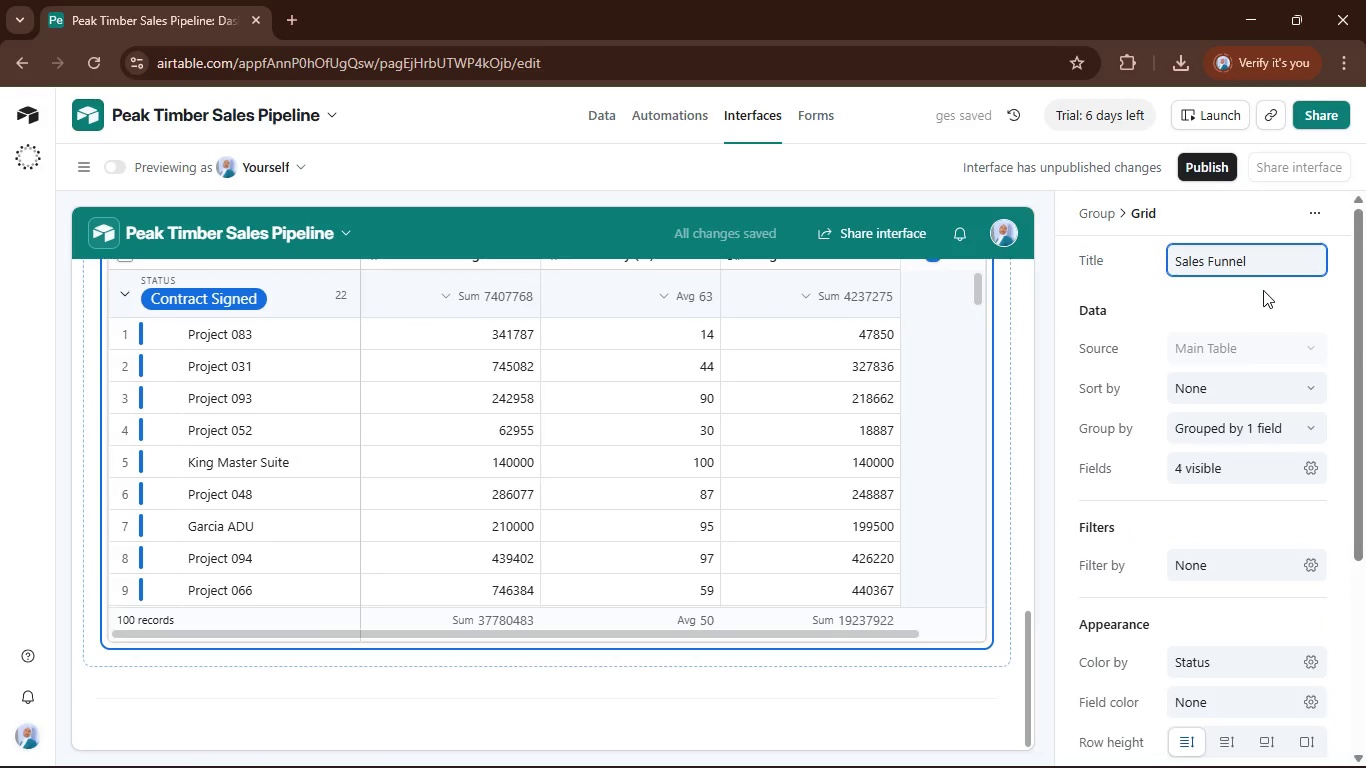 
left_click([984, 707])
 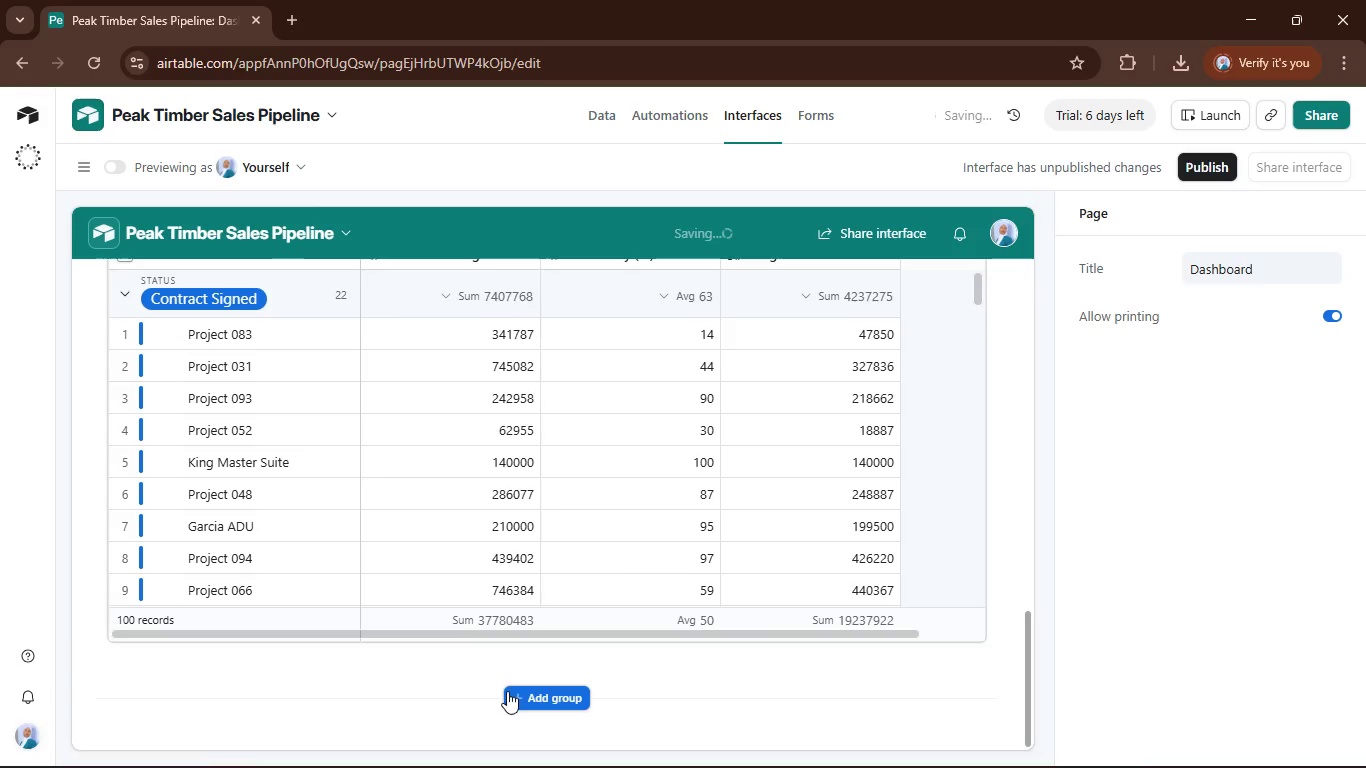 
scroll: coordinate [509, 687], scroll_direction: up, amount: 3.0
 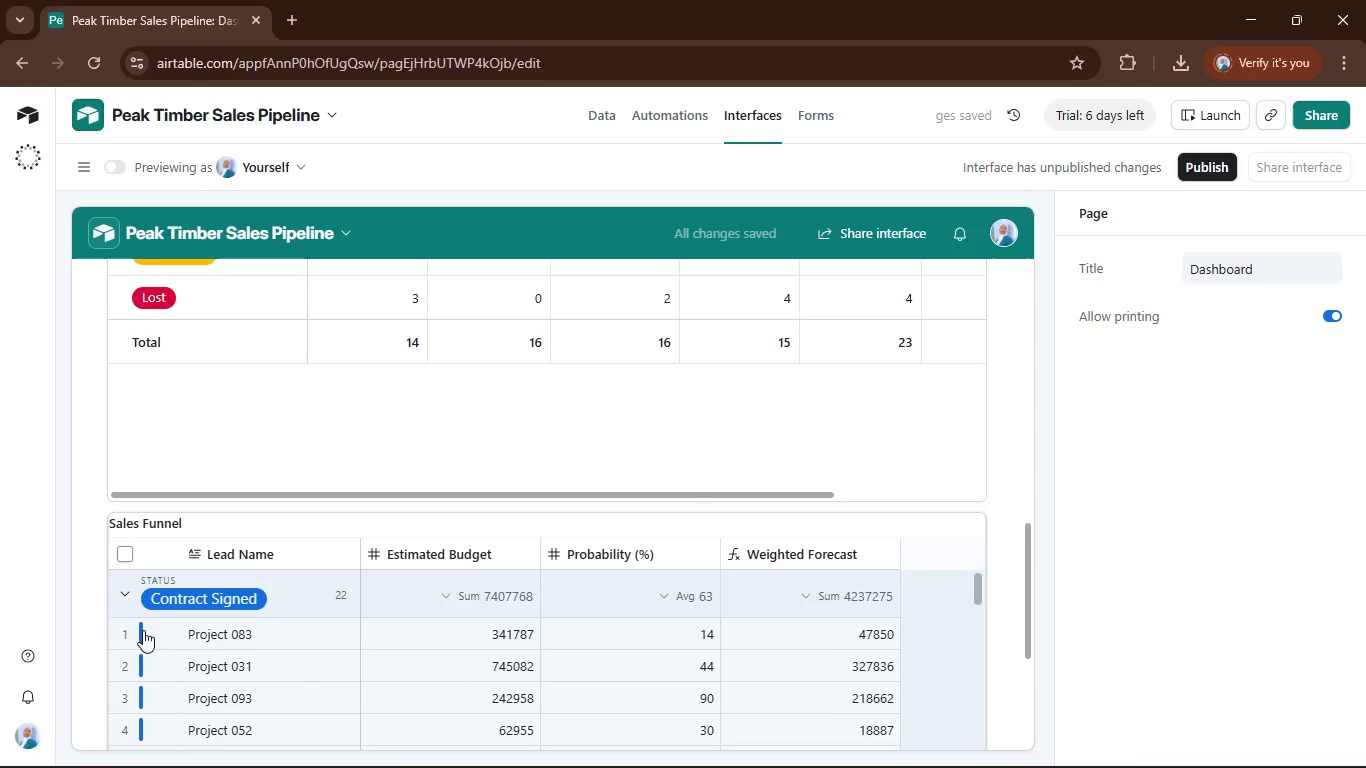 
wait(5.36)
 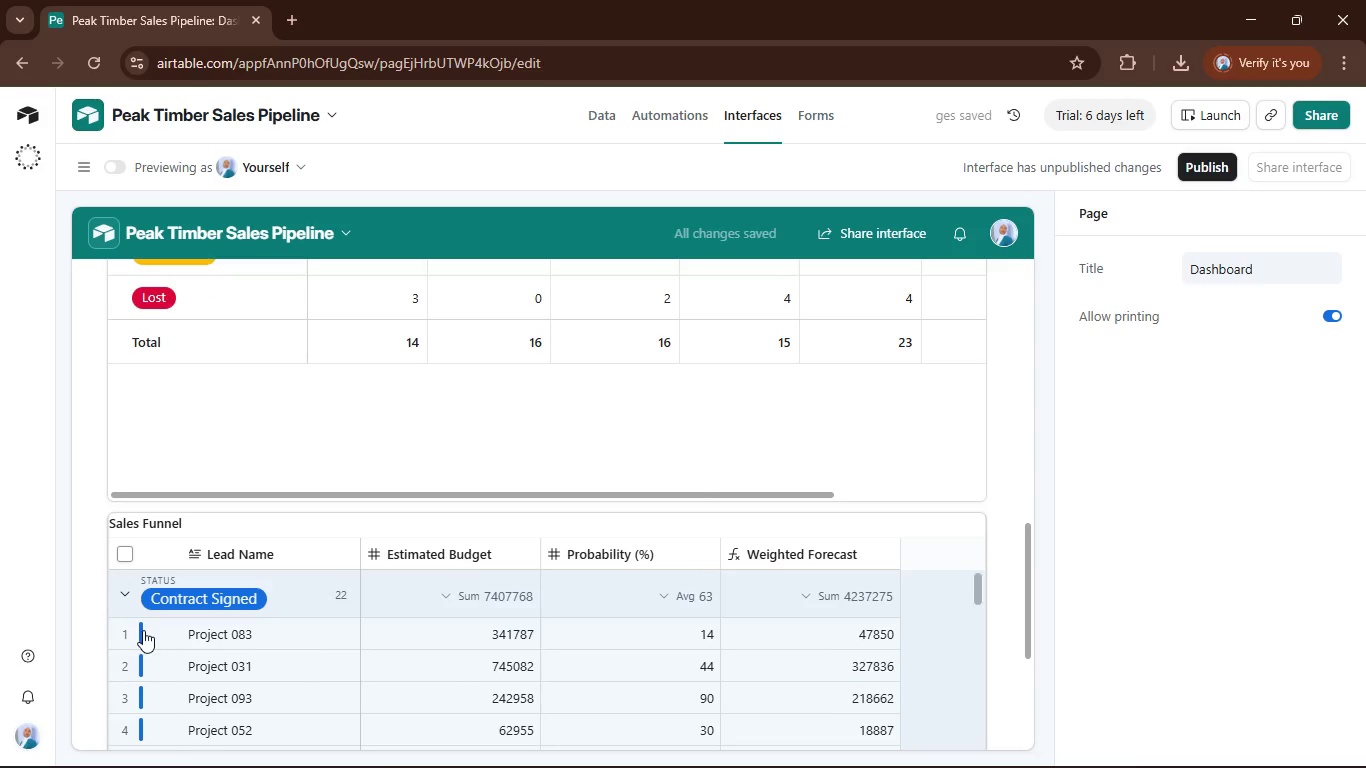 
left_click([123, 595])
 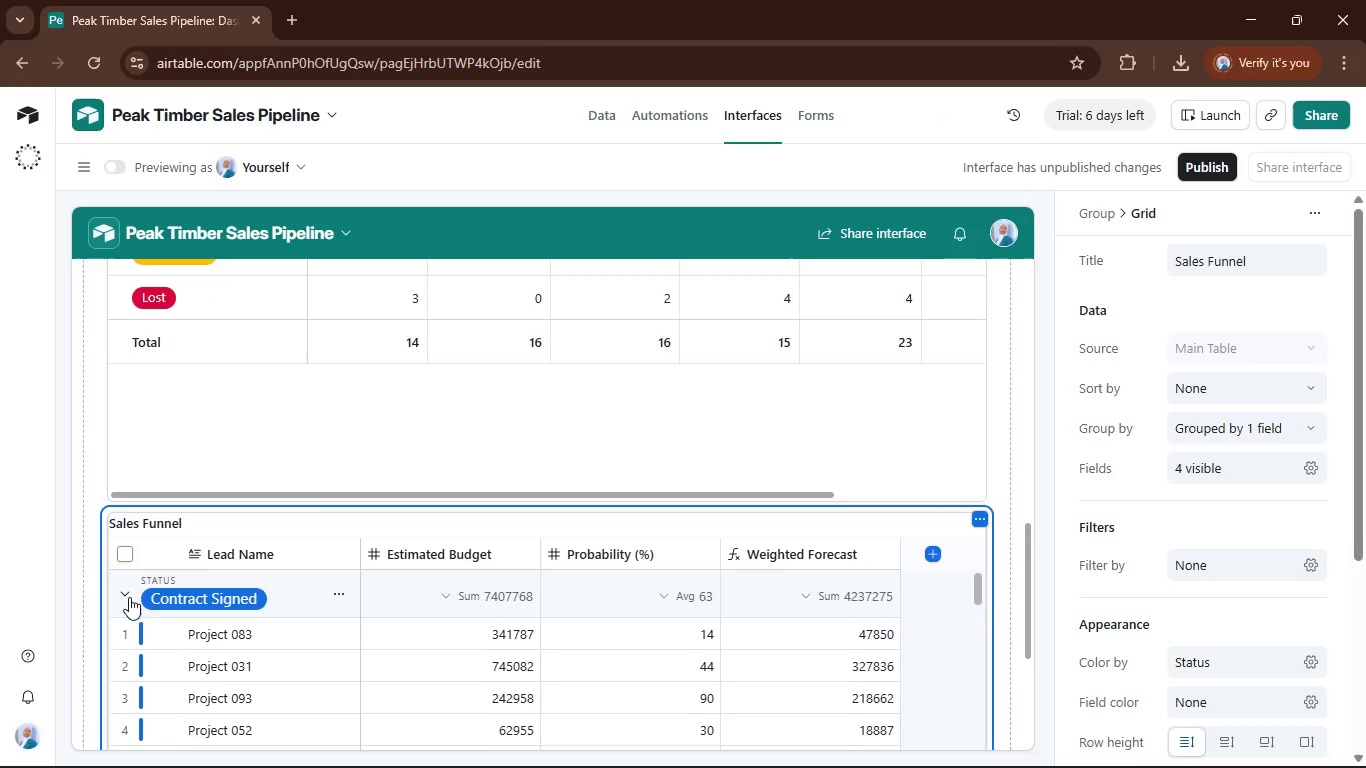 
scroll: coordinate [130, 599], scroll_direction: down, amount: 1.0
 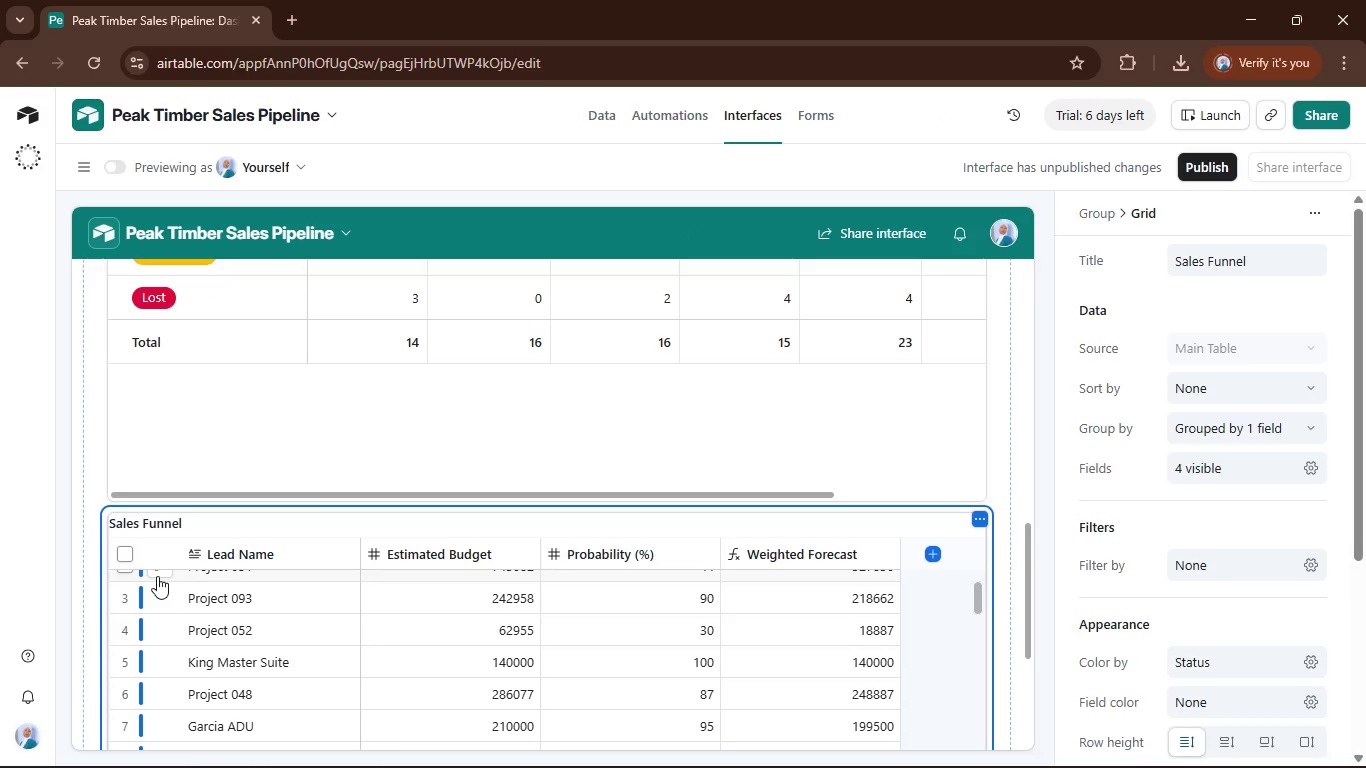 
scroll: coordinate [412, 622], scroll_direction: up, amount: 4.0
 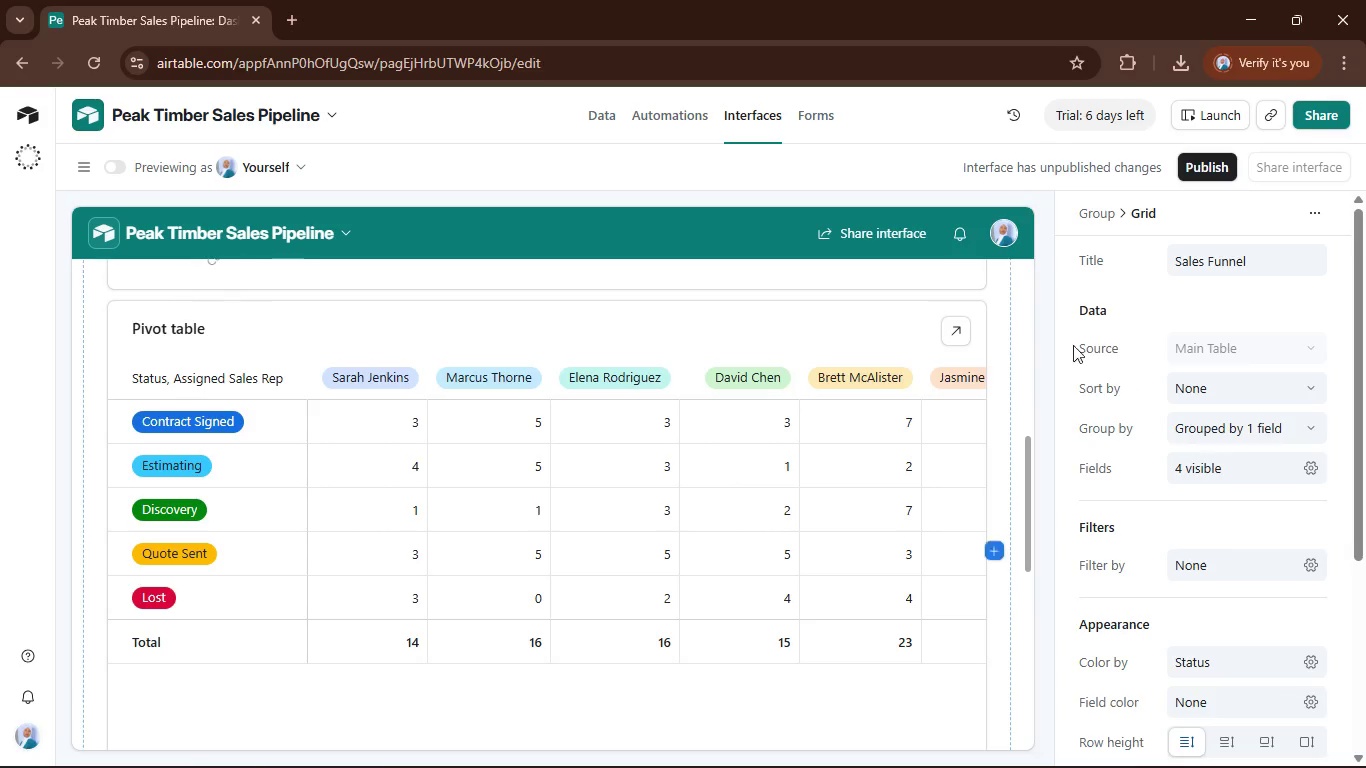 
scroll: coordinate [1006, 367], scroll_direction: down, amount: 5.0
 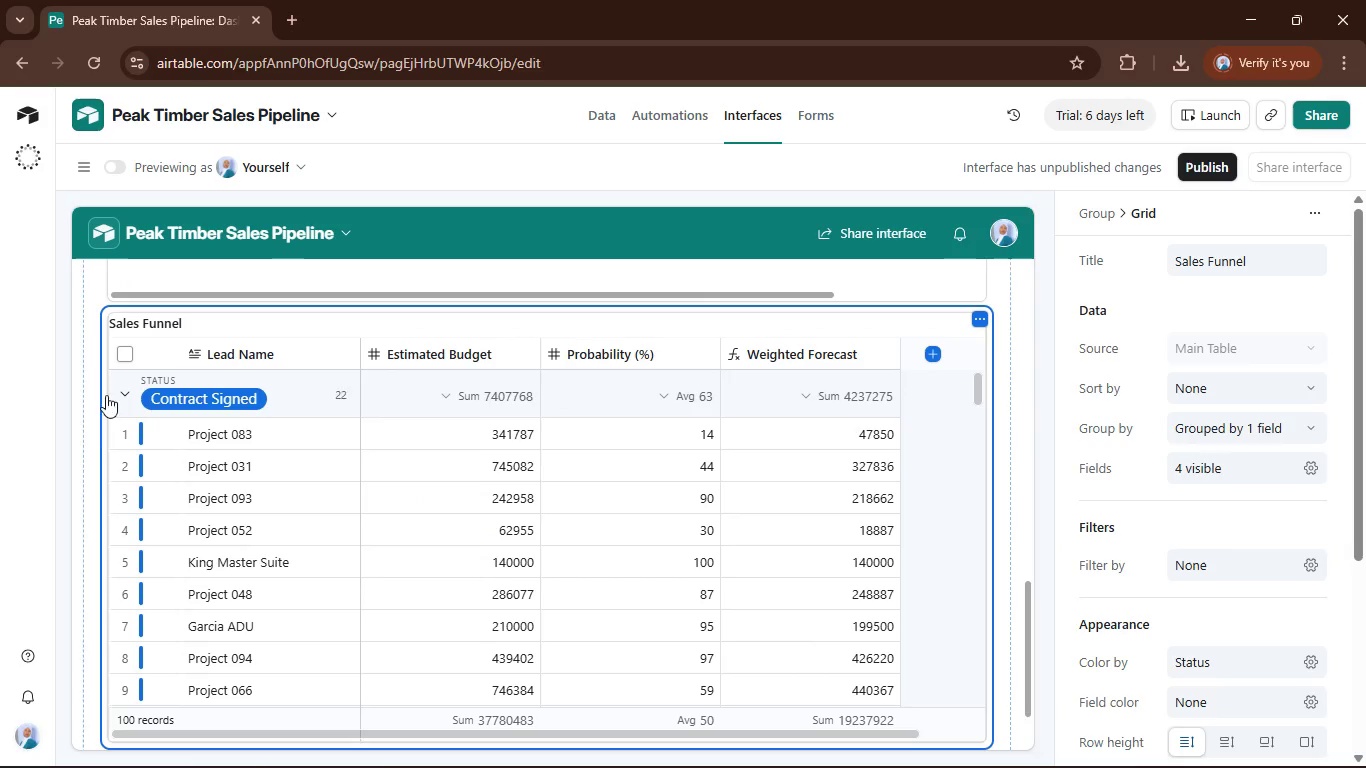 
left_click([117, 392])
 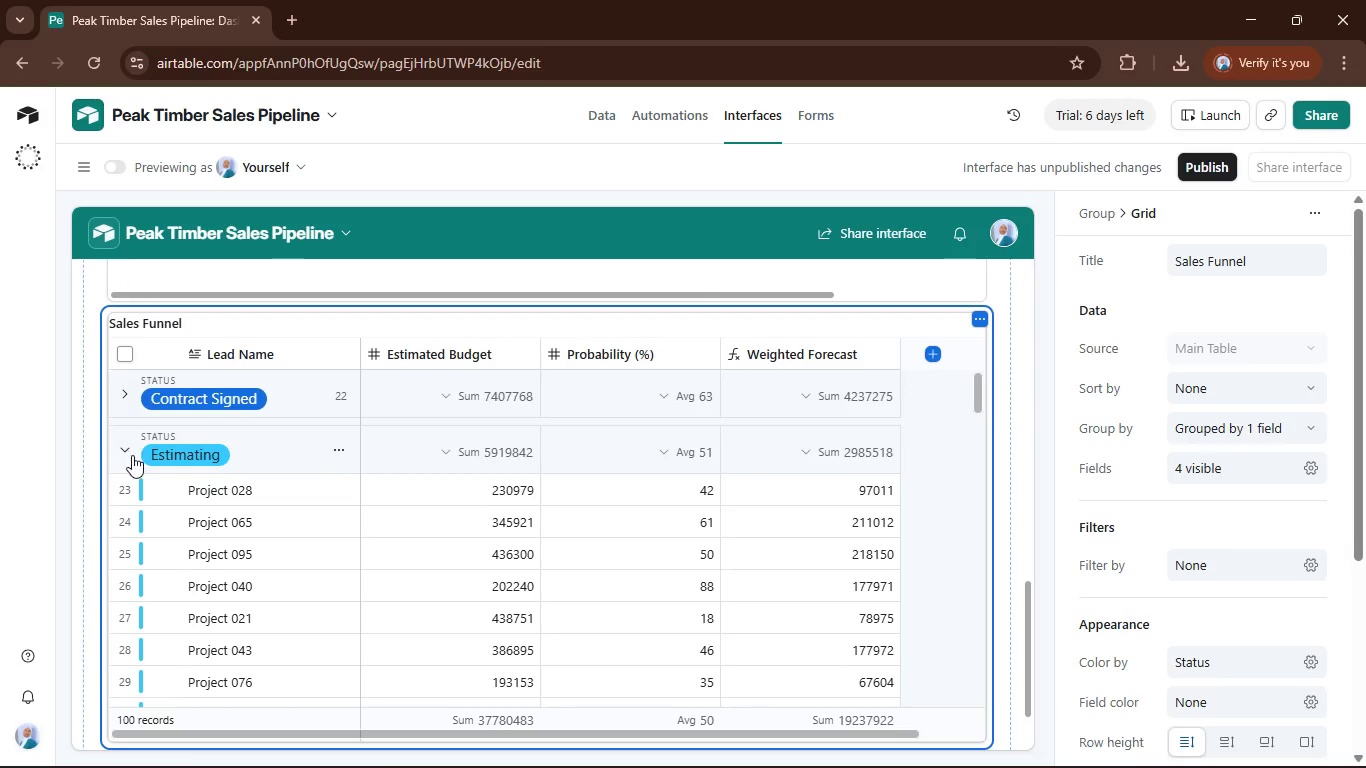 
left_click([138, 452])
 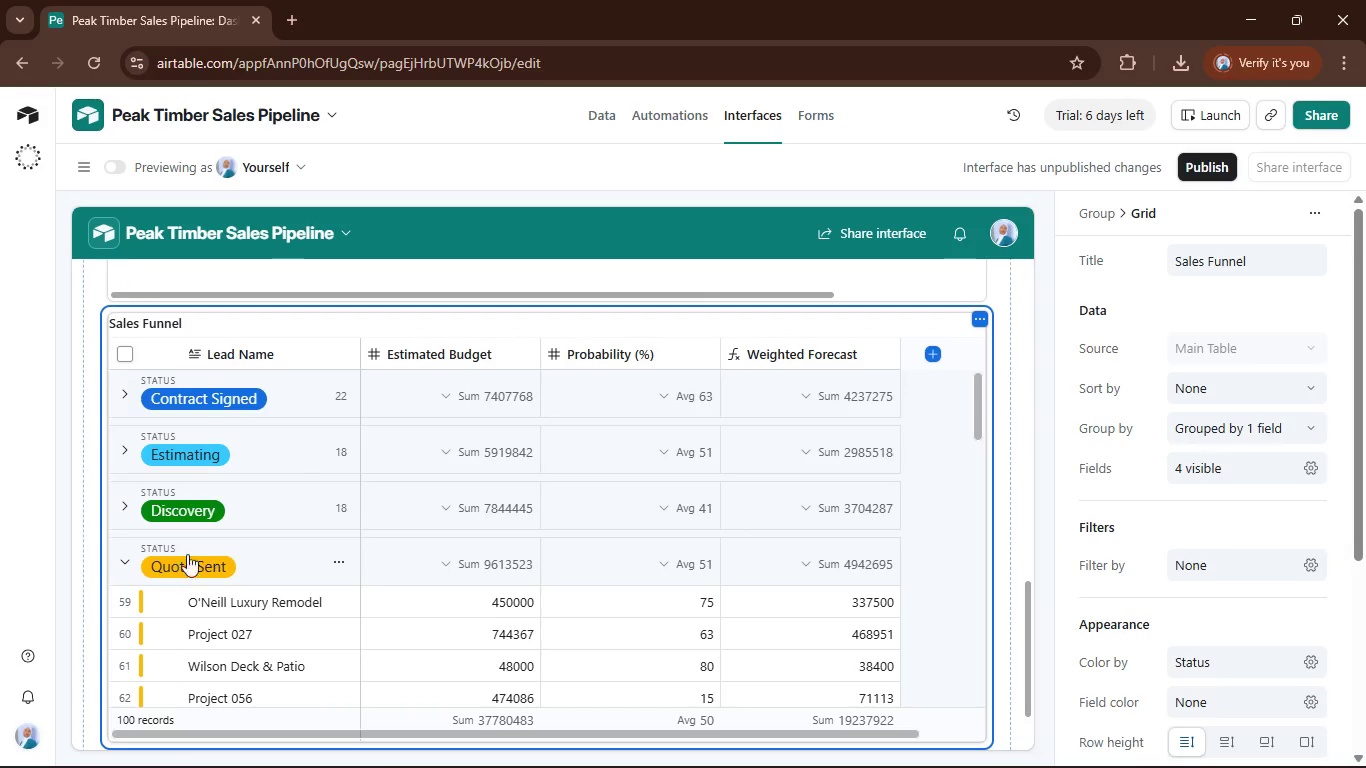 
left_click([133, 565])
 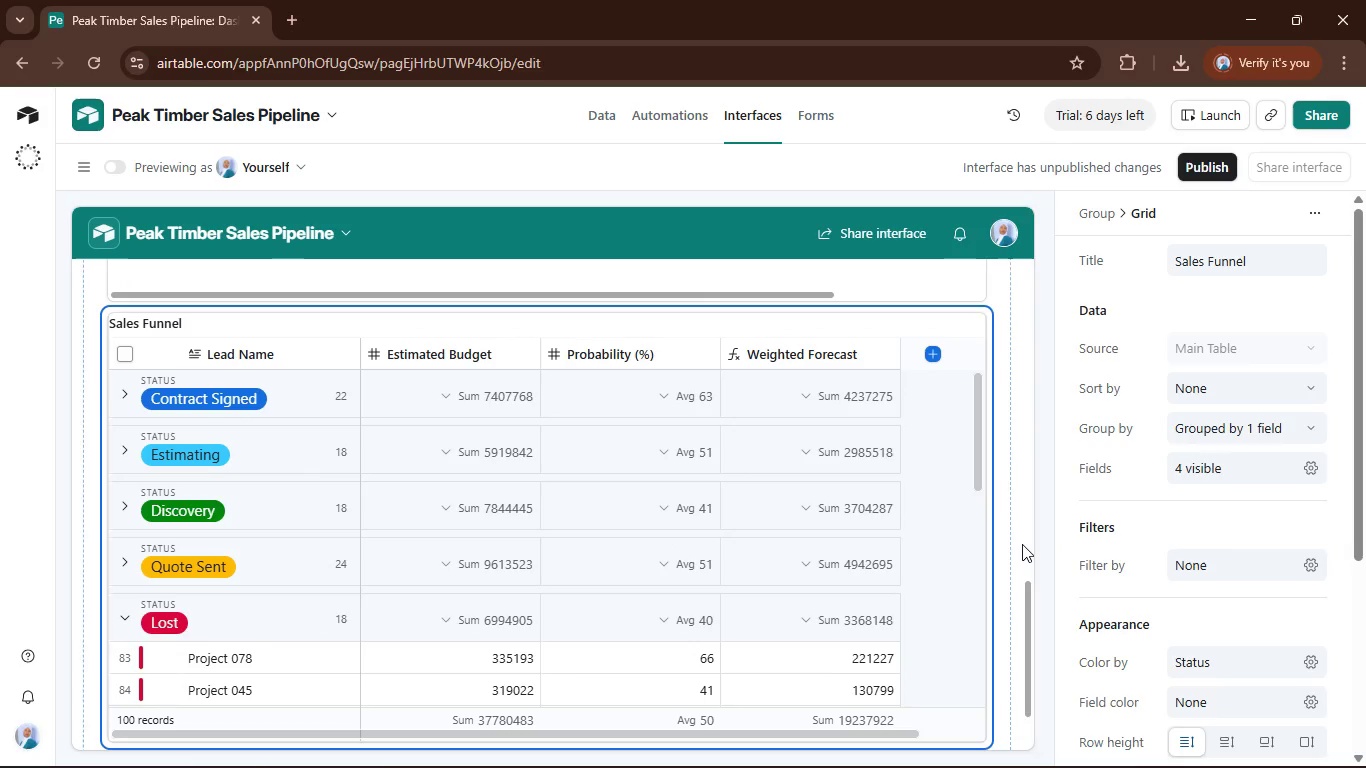 
scroll: coordinate [1022, 544], scroll_direction: down, amount: 1.0
 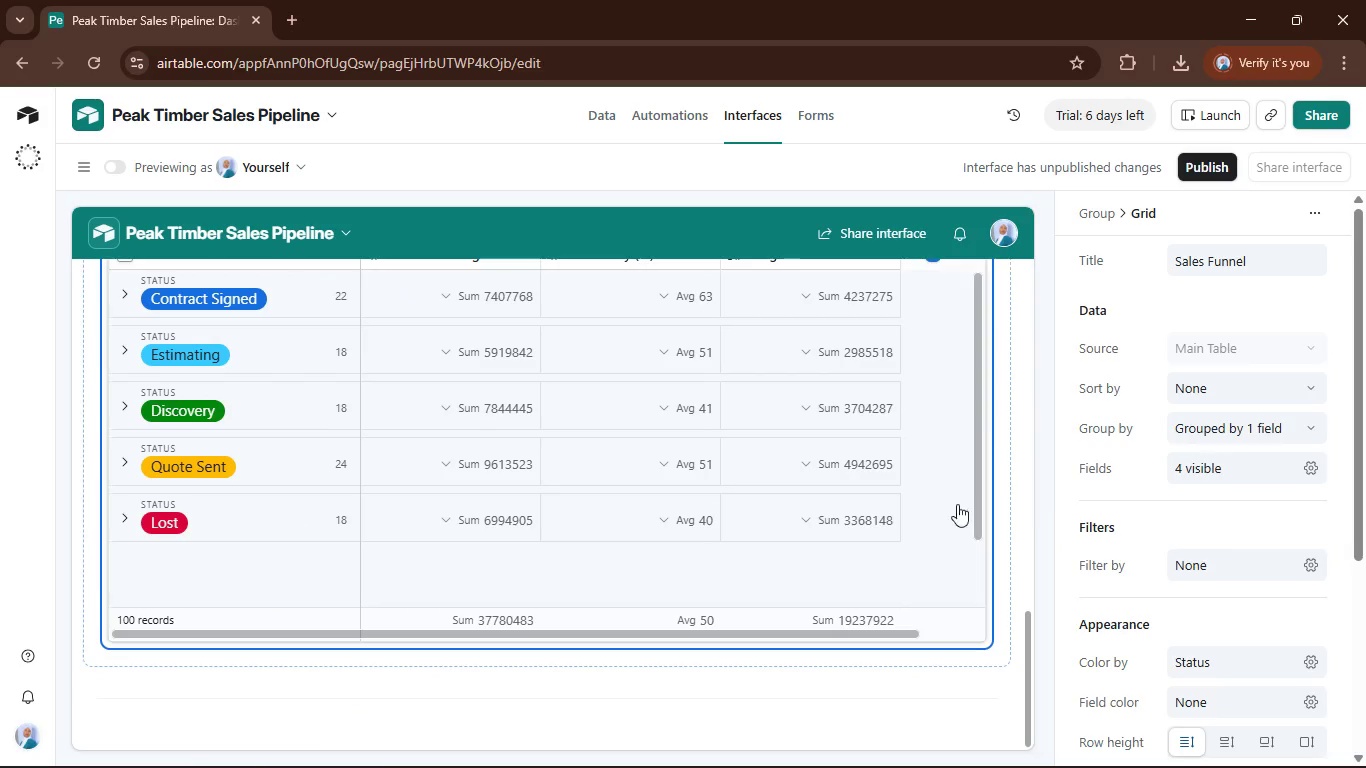 
scroll: coordinate [1012, 517], scroll_direction: up, amount: 6.0
 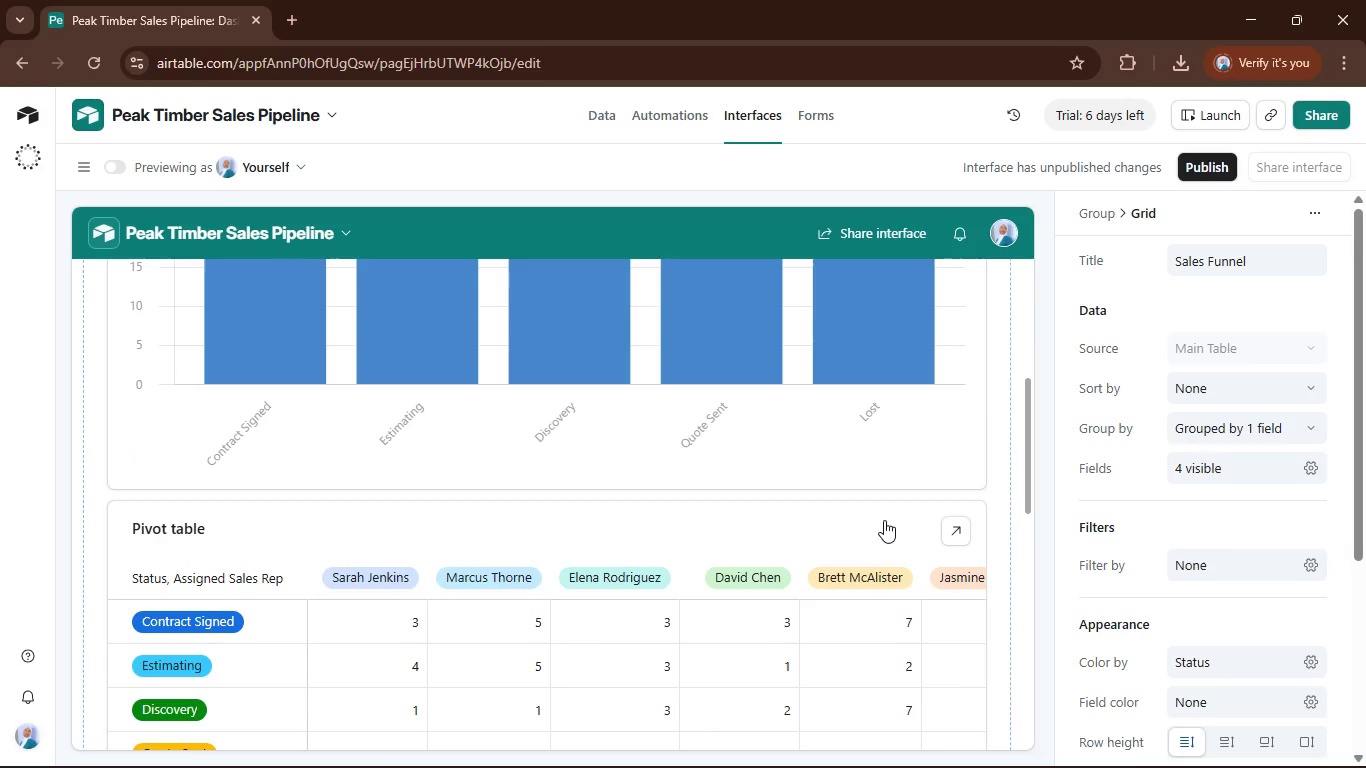 
scroll: coordinate [971, 576], scroll_direction: down, amount: 4.0
 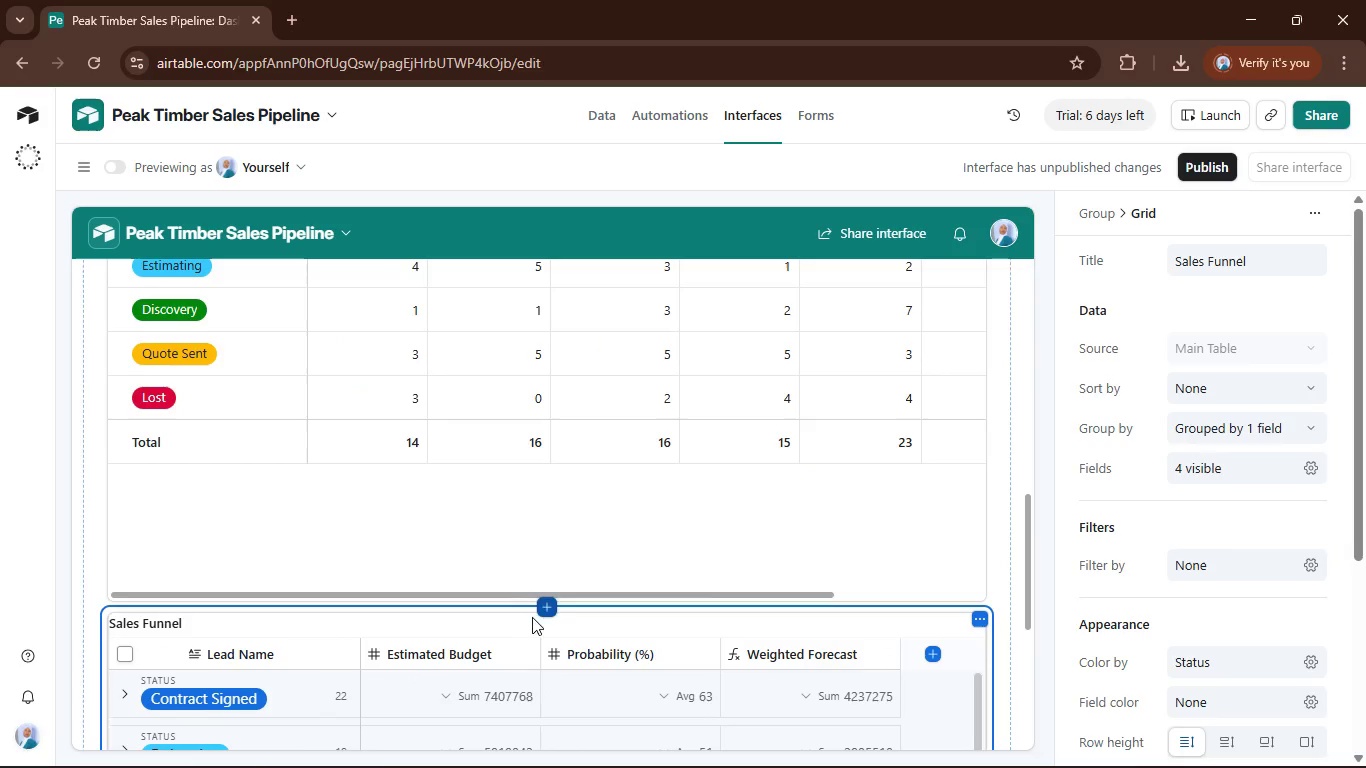 
left_click_drag(start_coordinate=[520, 618], to_coordinate=[483, 499])
 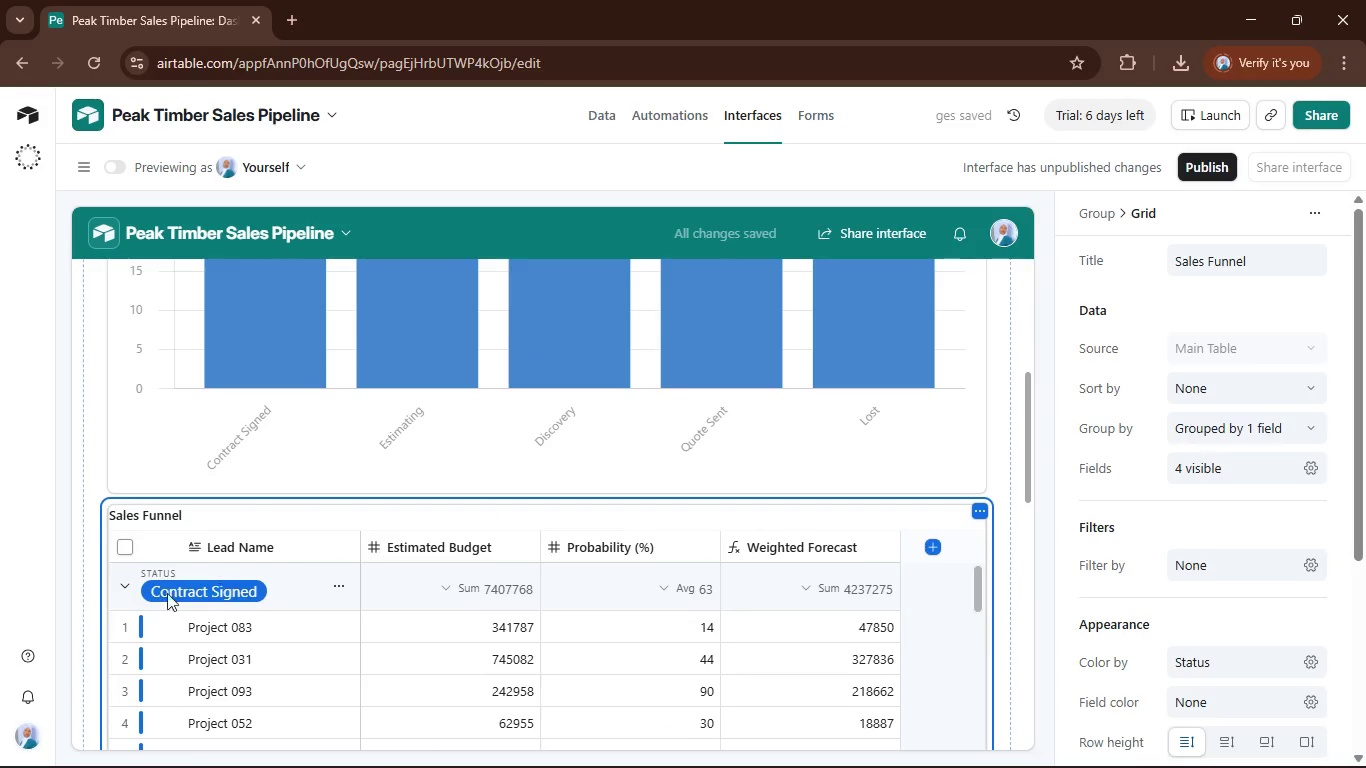 
left_click([119, 586])
 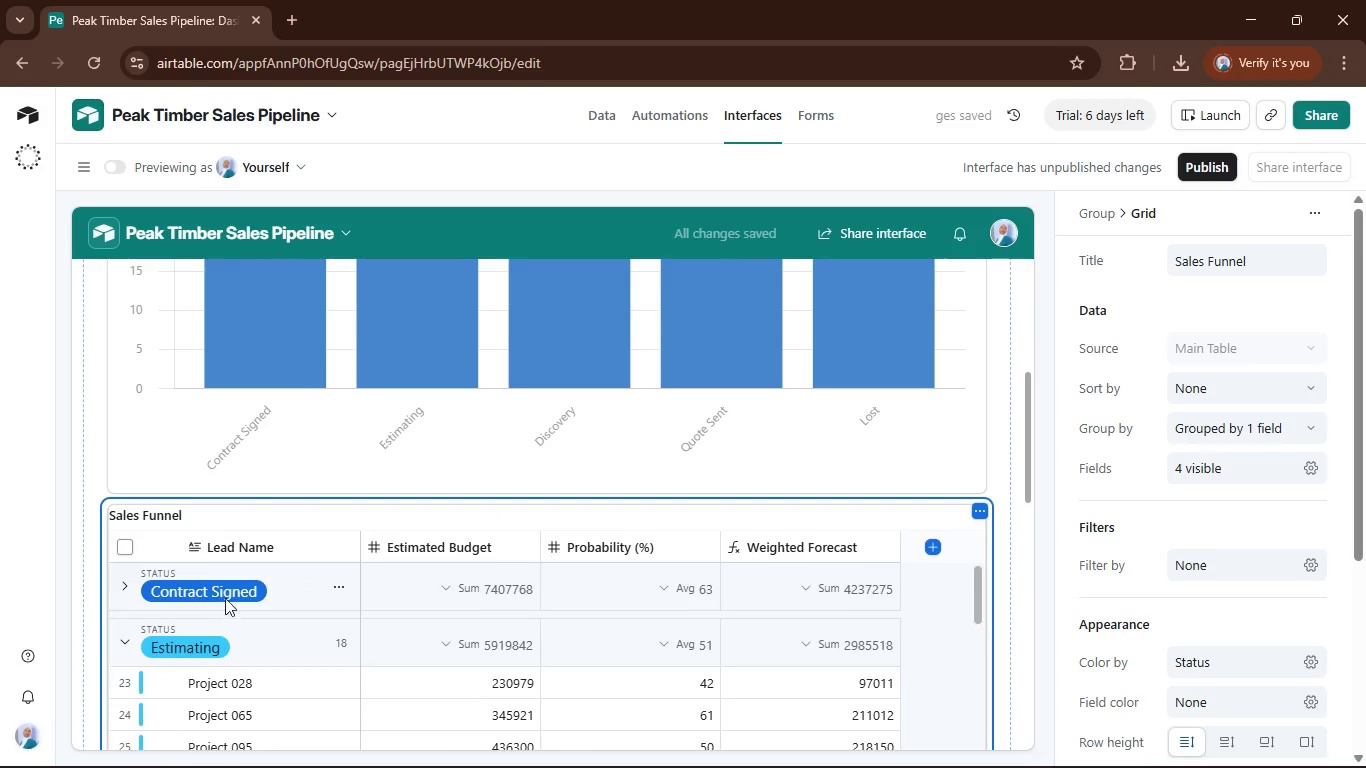 
scroll: coordinate [226, 597], scroll_direction: down, amount: 2.0
 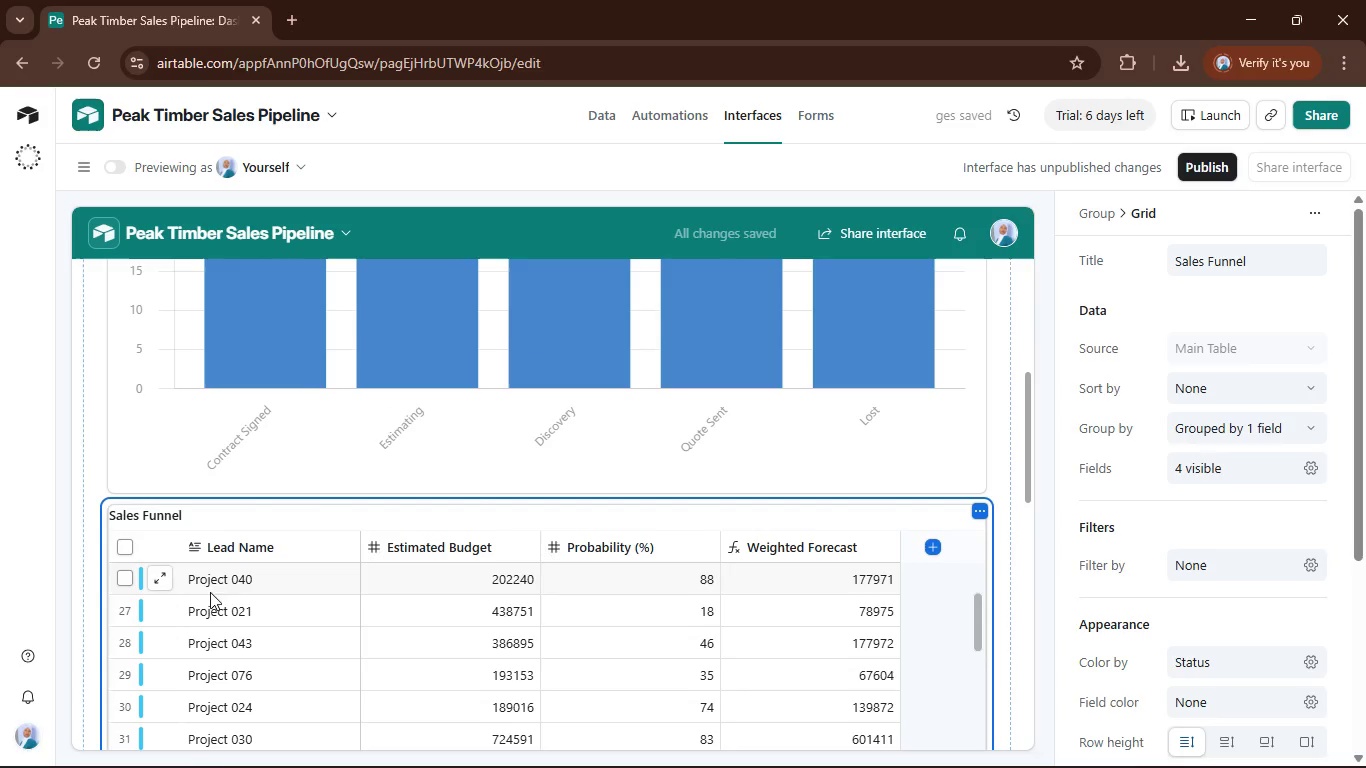 
scroll: coordinate [235, 578], scroll_direction: up, amount: 4.0